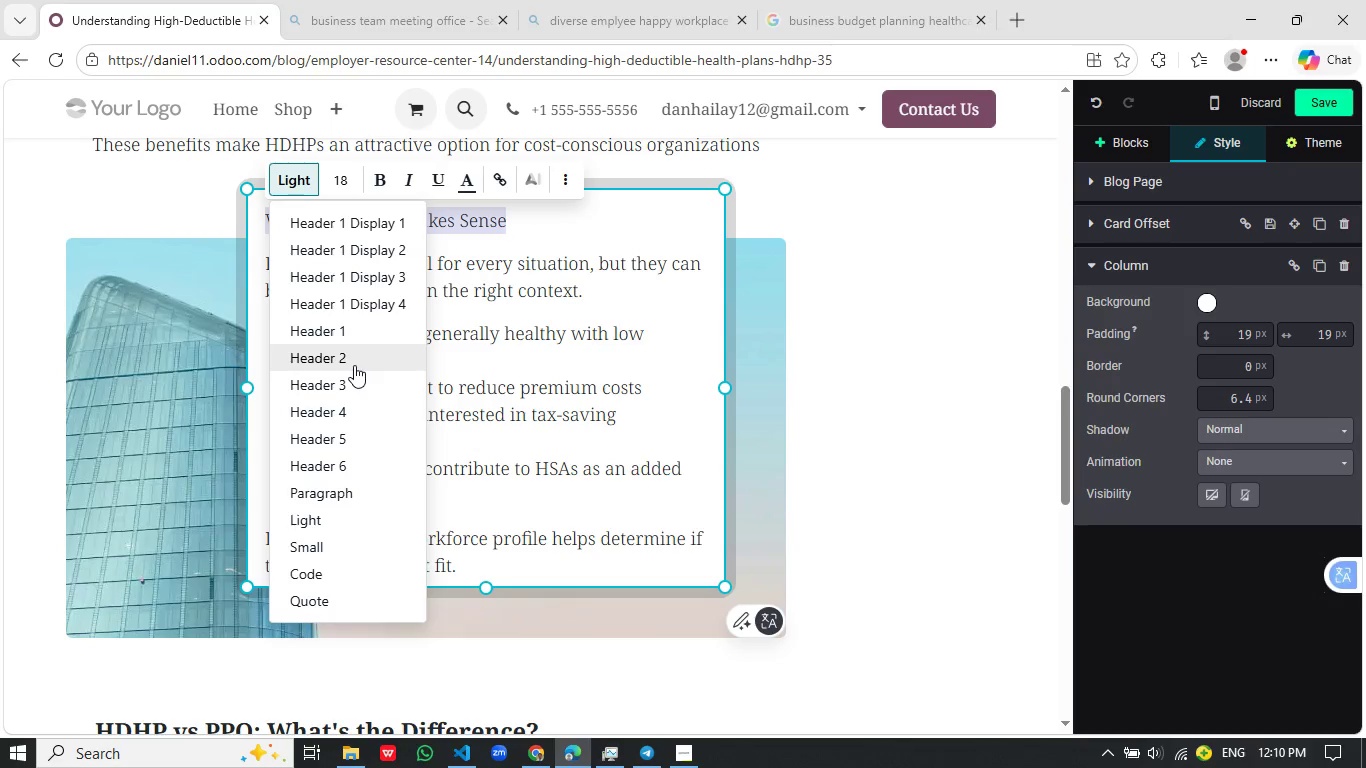 
left_click([354, 365])
 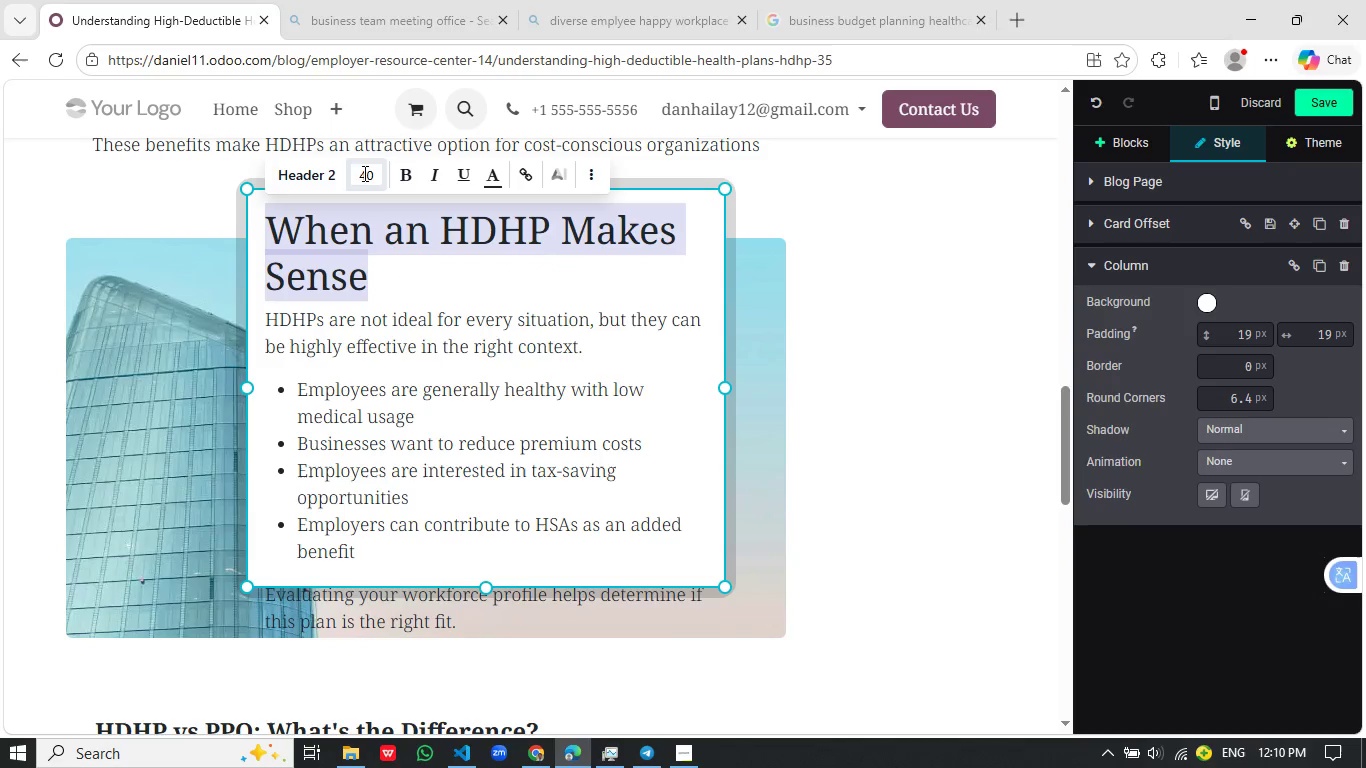 
left_click([361, 172])
 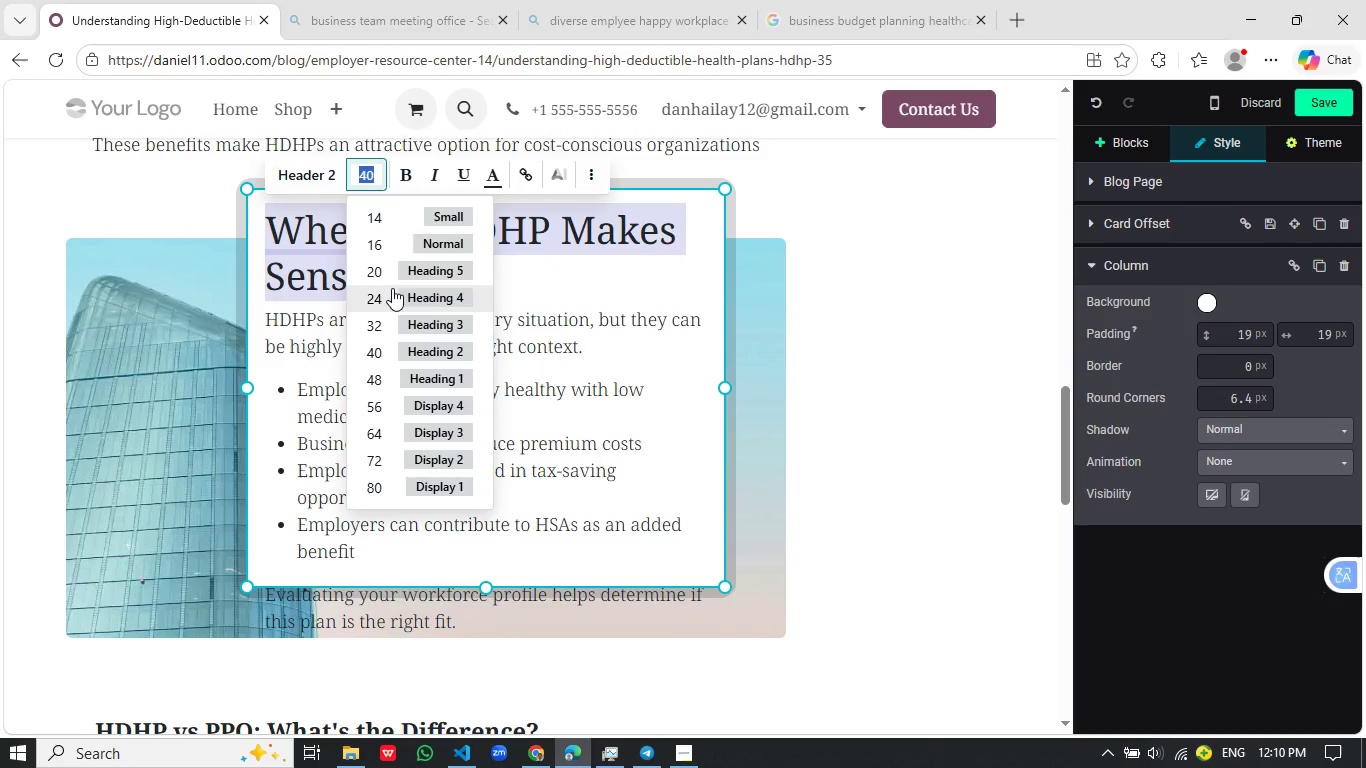 
left_click([392, 288])
 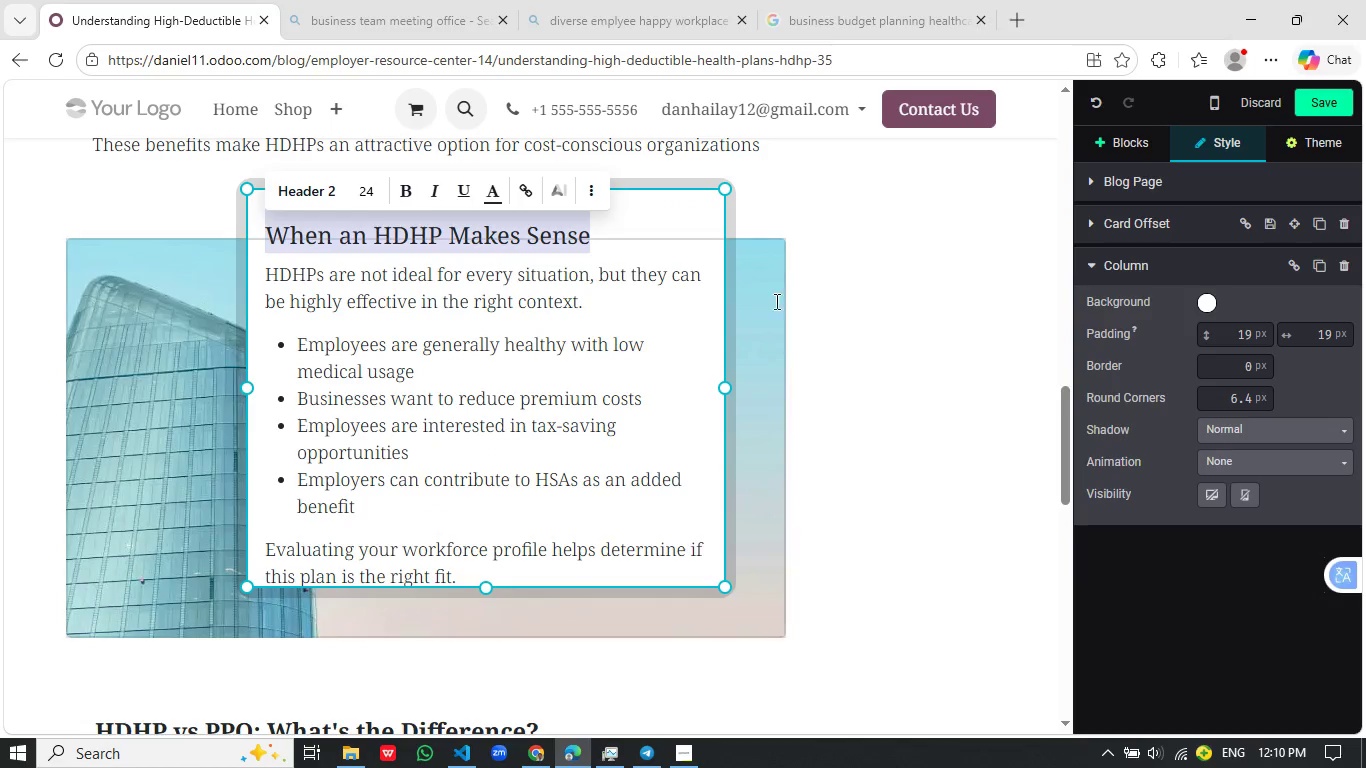 
left_click([837, 299])
 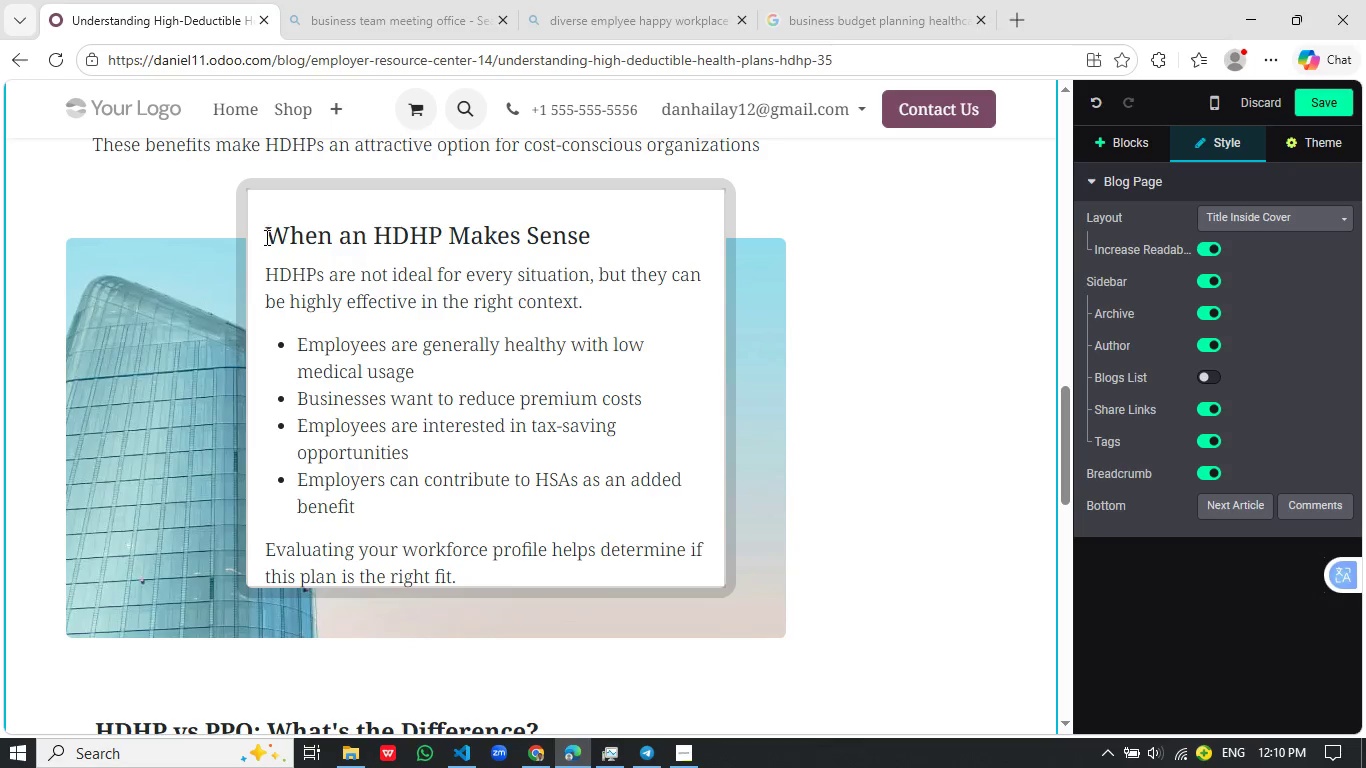 
left_click([612, 234])
 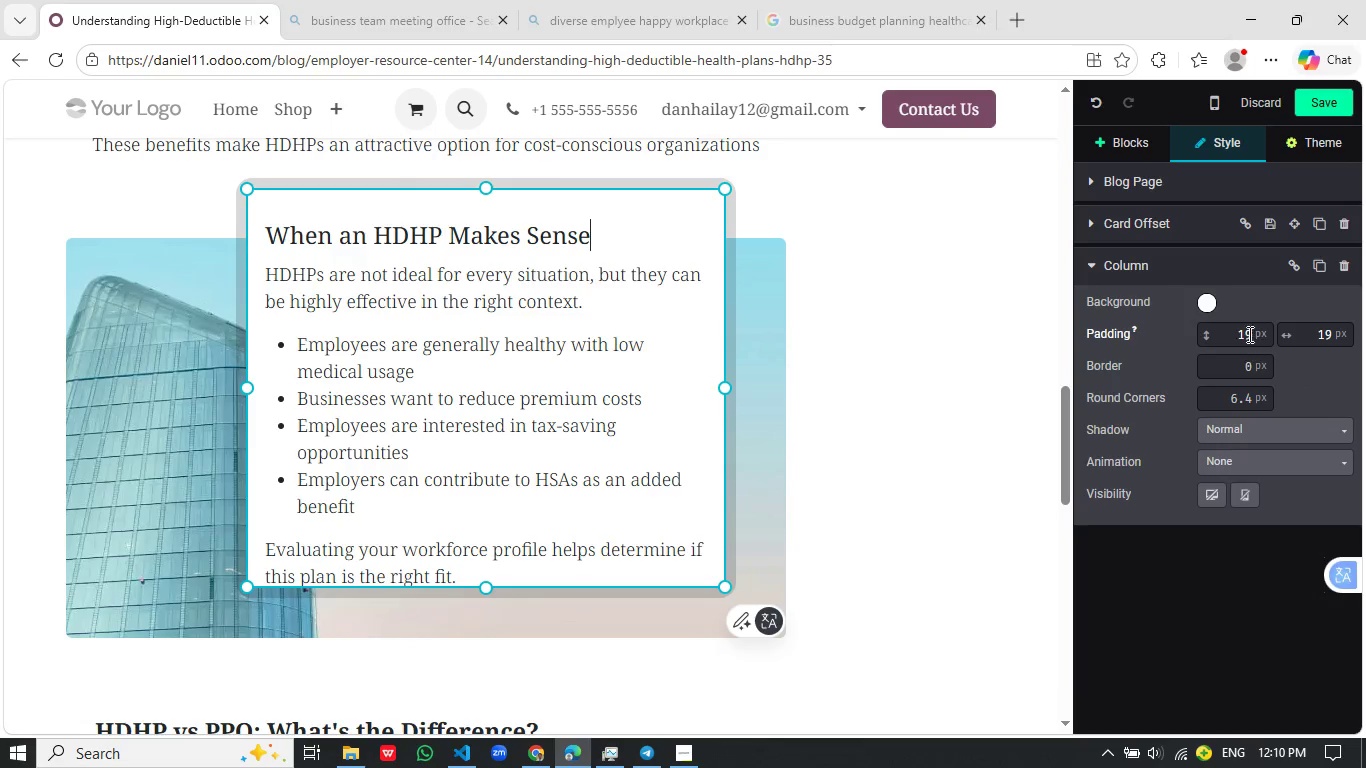 
scroll: coordinate [1249, 331], scroll_direction: down, amount: 1.0
 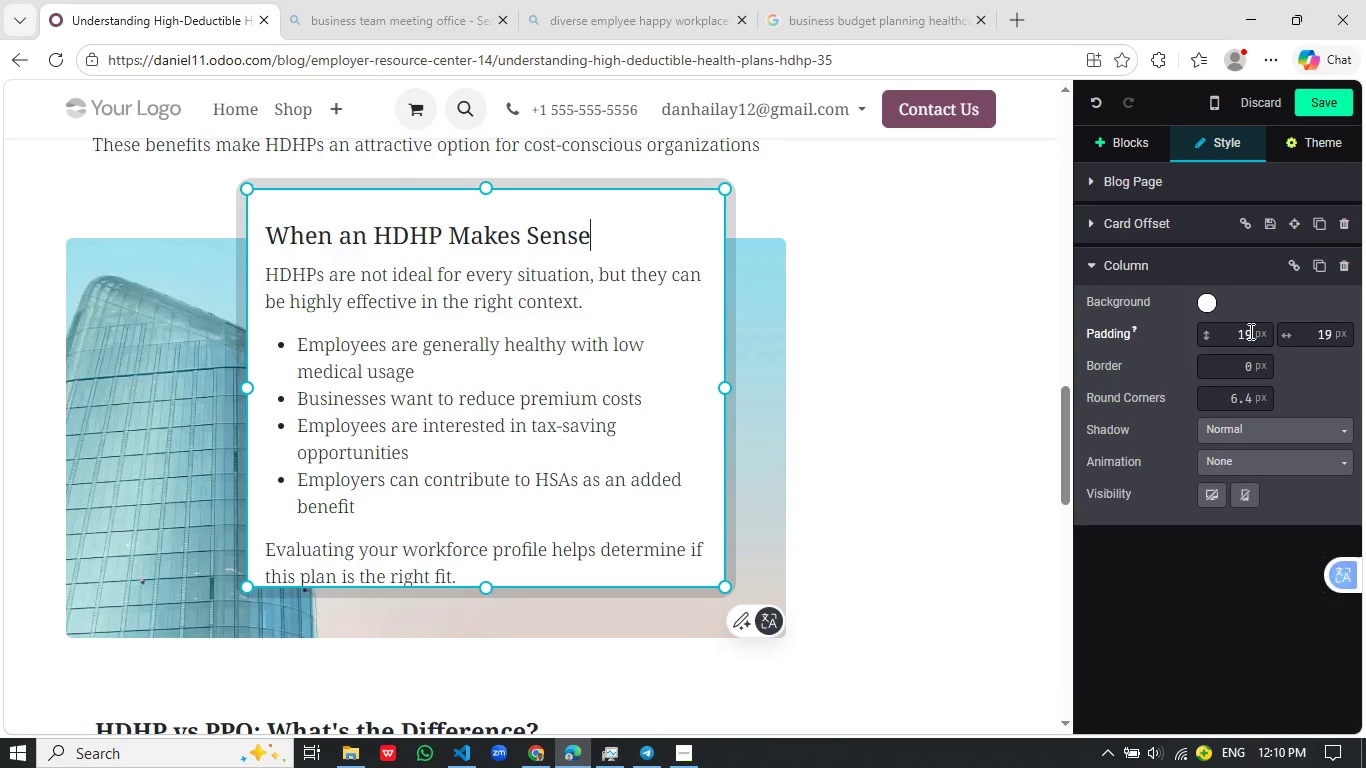 
left_click([1249, 331])
 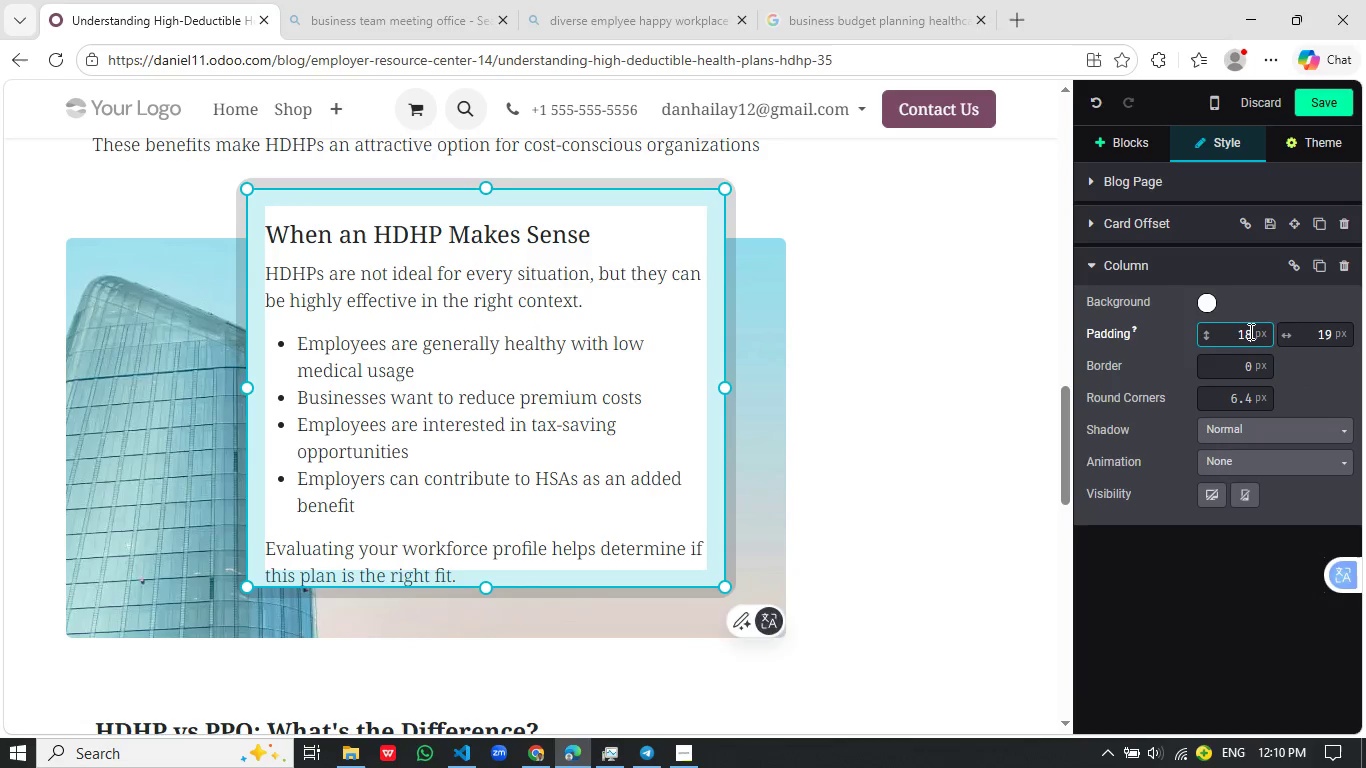 
scroll: coordinate [1249, 331], scroll_direction: down, amount: 9.0
 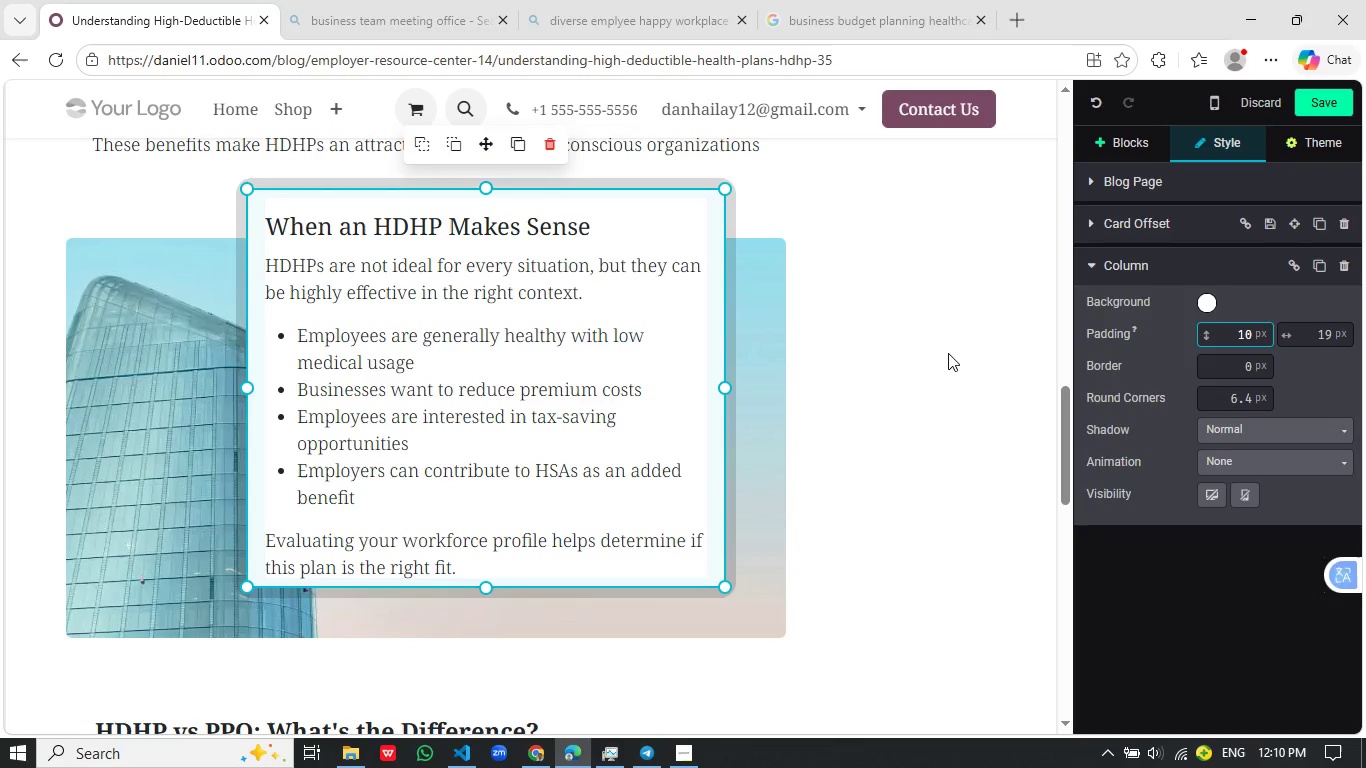 
left_click([947, 353])
 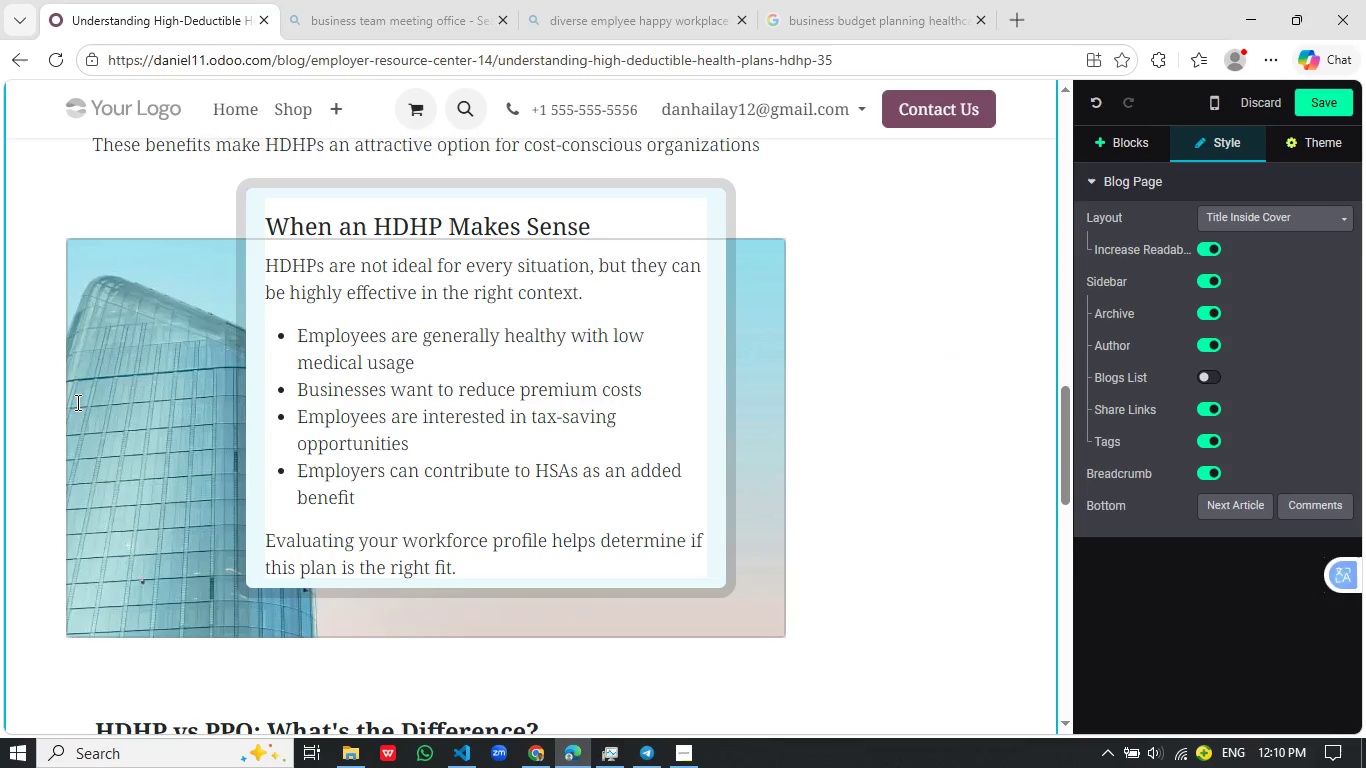 
left_click([76, 402])
 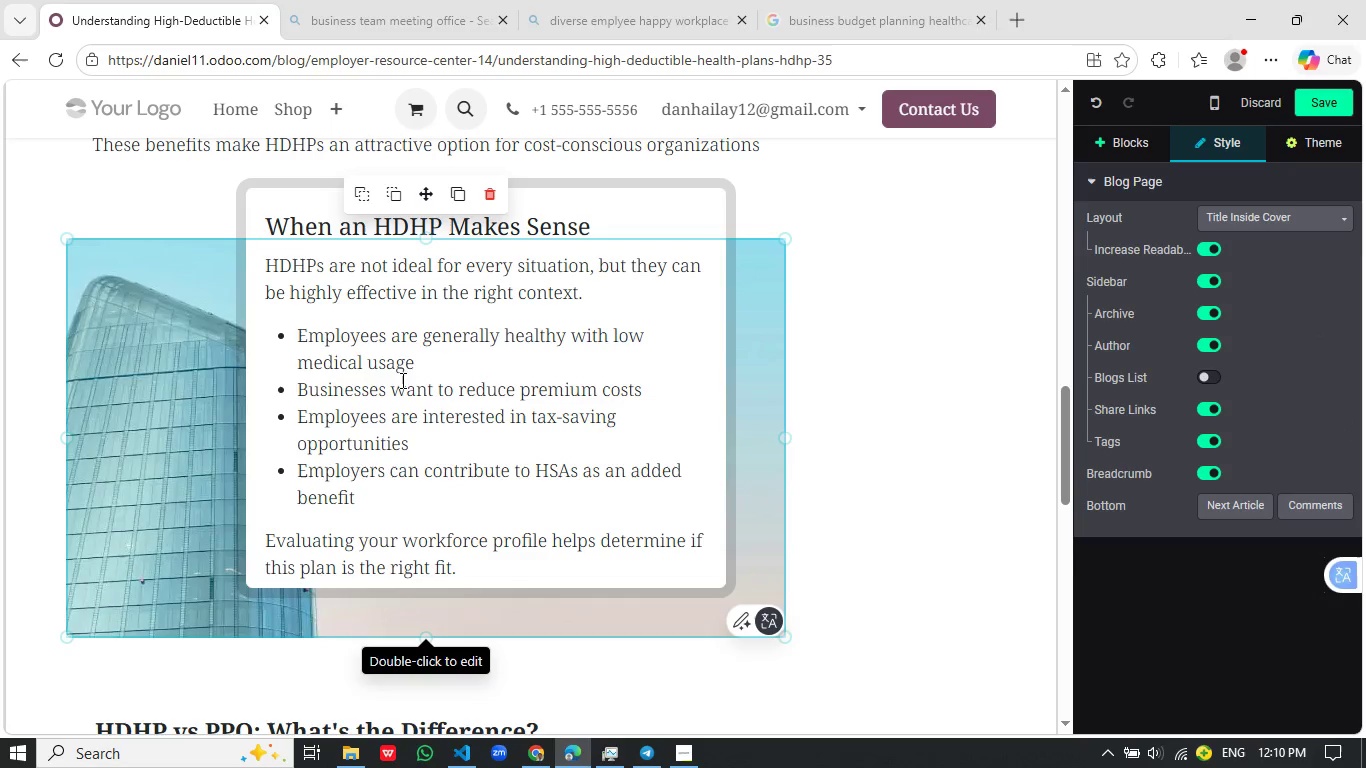 
left_click([180, 416])
 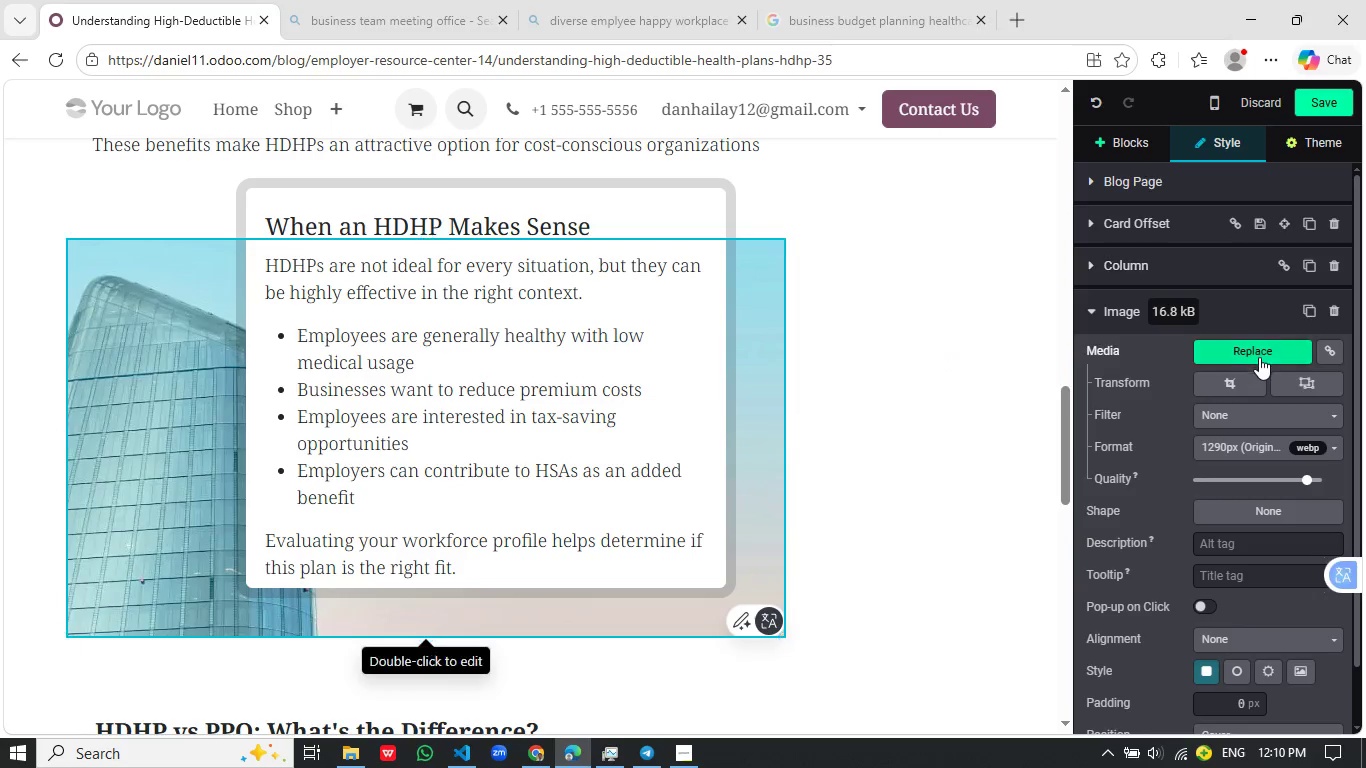 
left_click([1259, 357])
 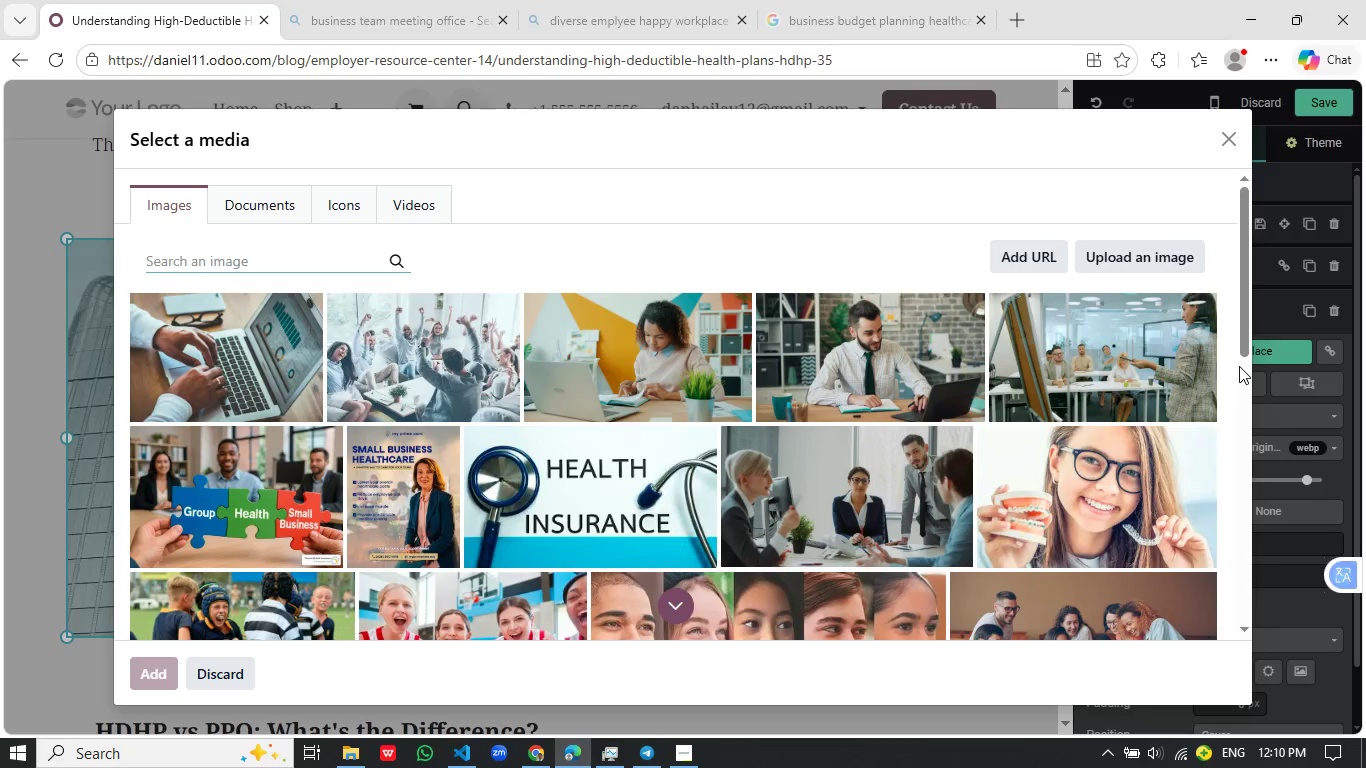 
wait(8.77)
 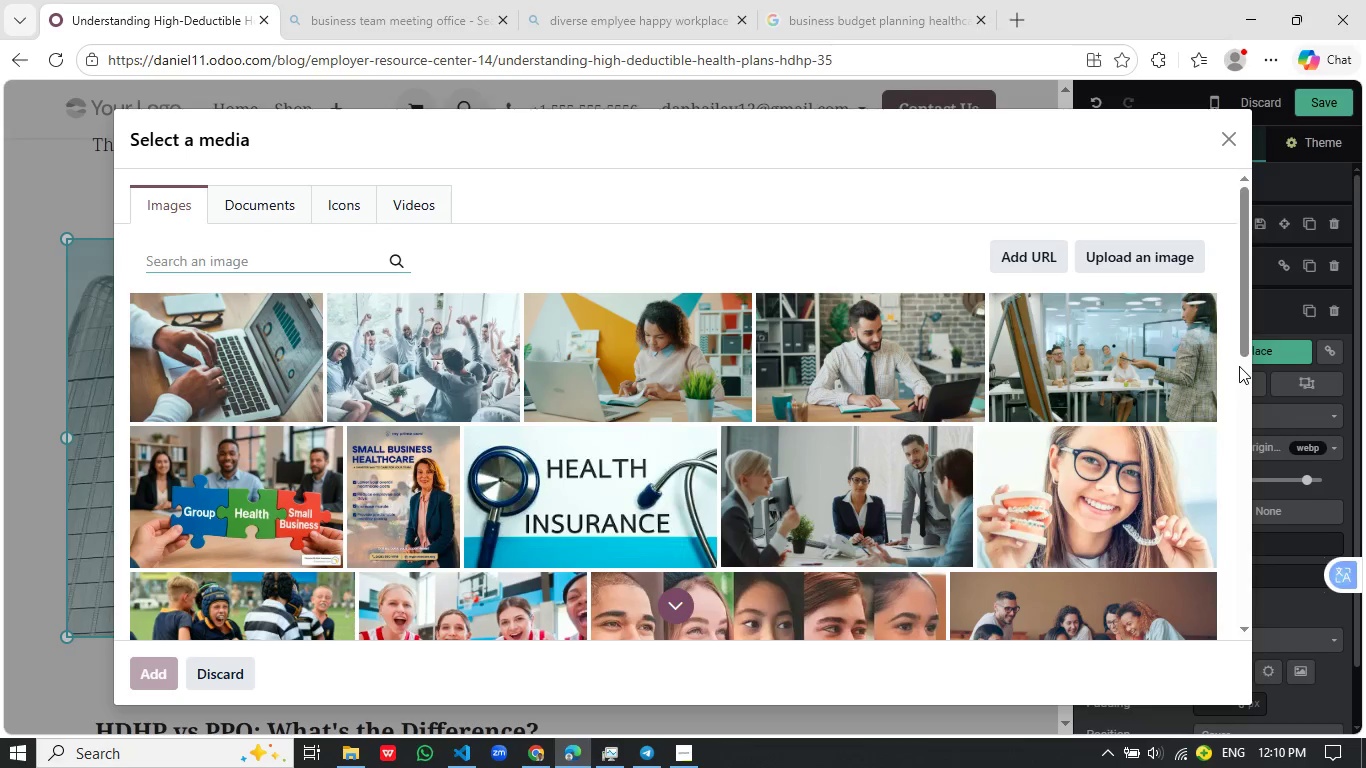 
type(healthy w)
key(Backspace)
type(employees active lifestyle workpa)
key(Backspace)
type(laec wellness )
 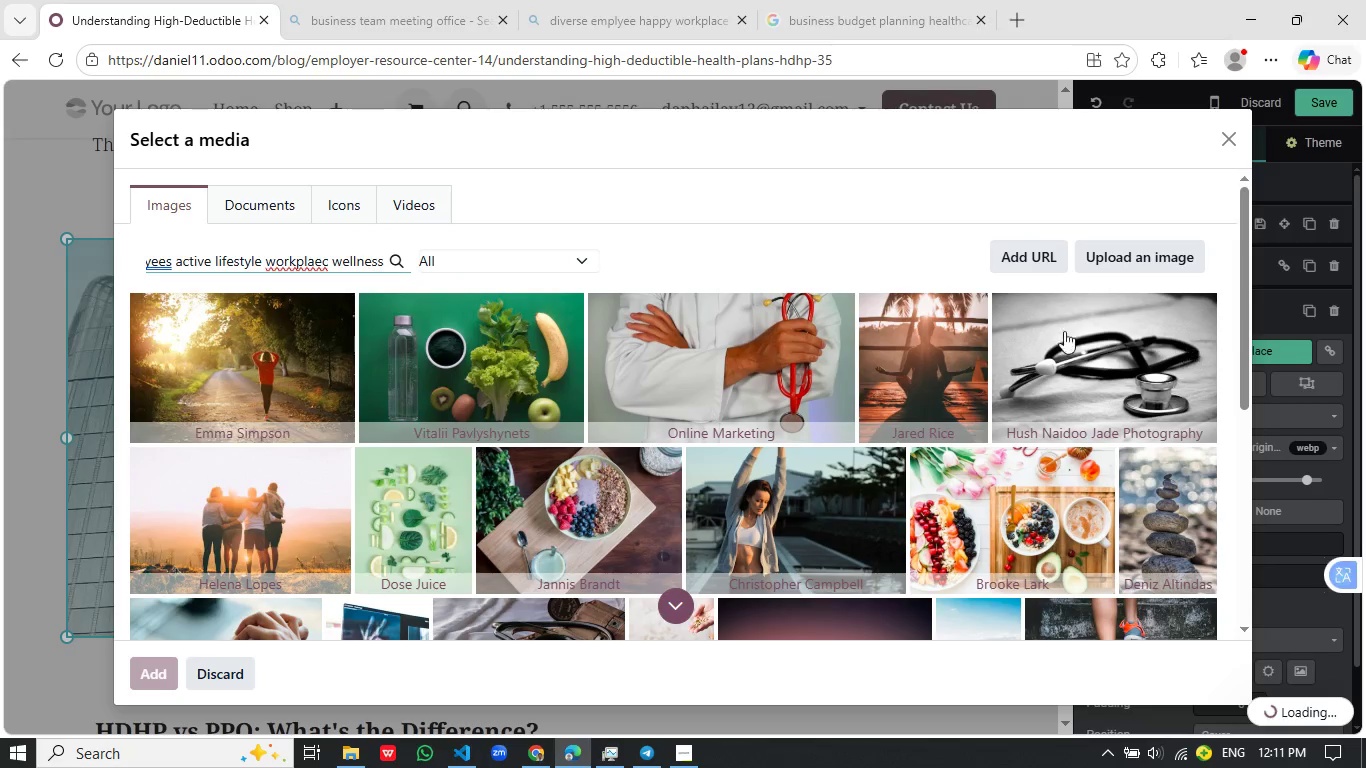 
left_click([315, 260])
 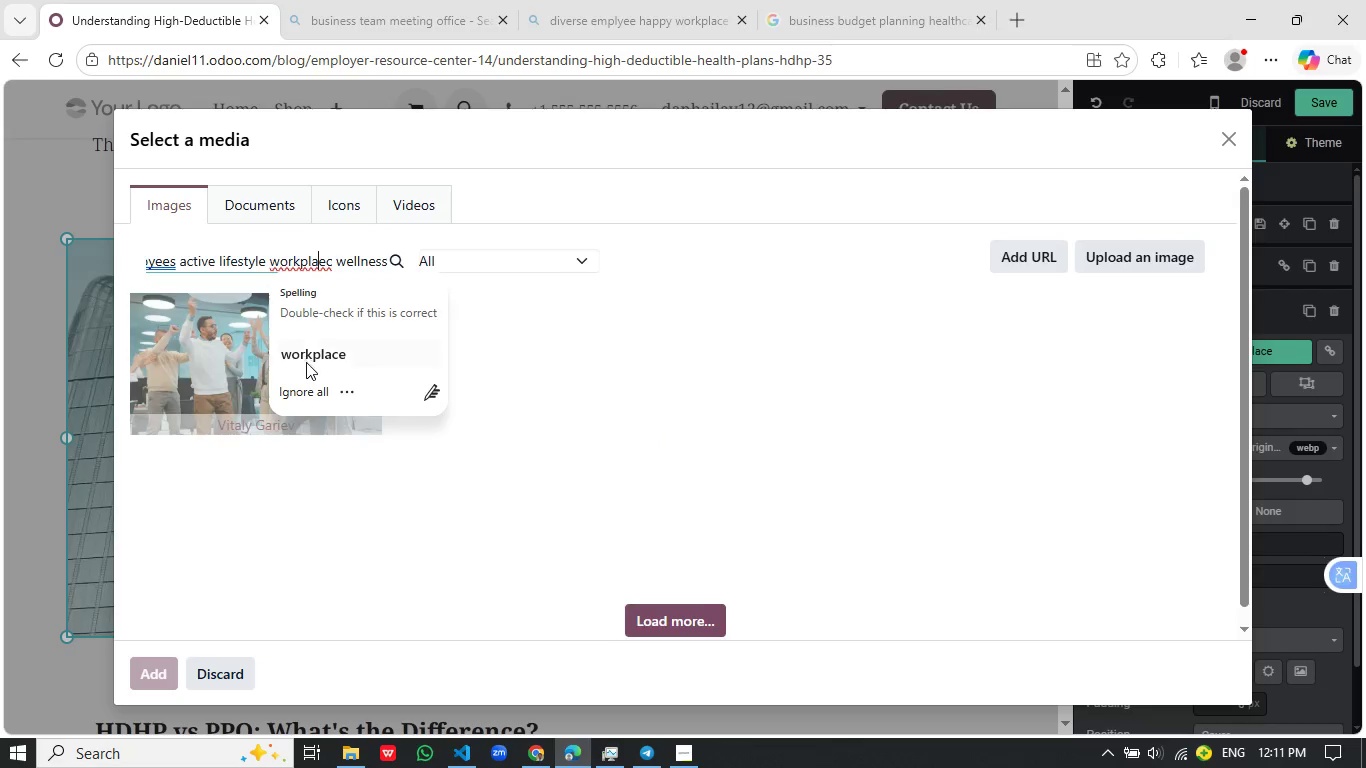 
left_click([307, 362])
 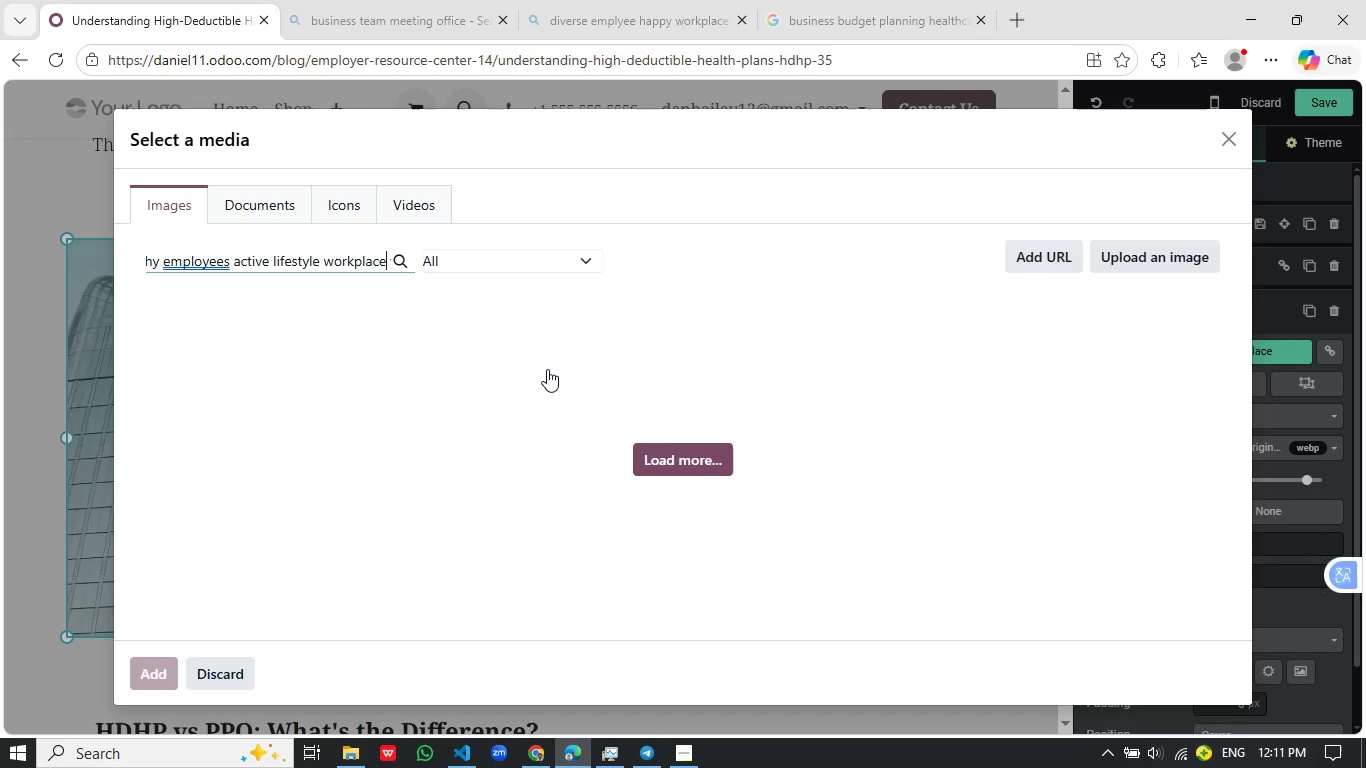 
wait(5.83)
 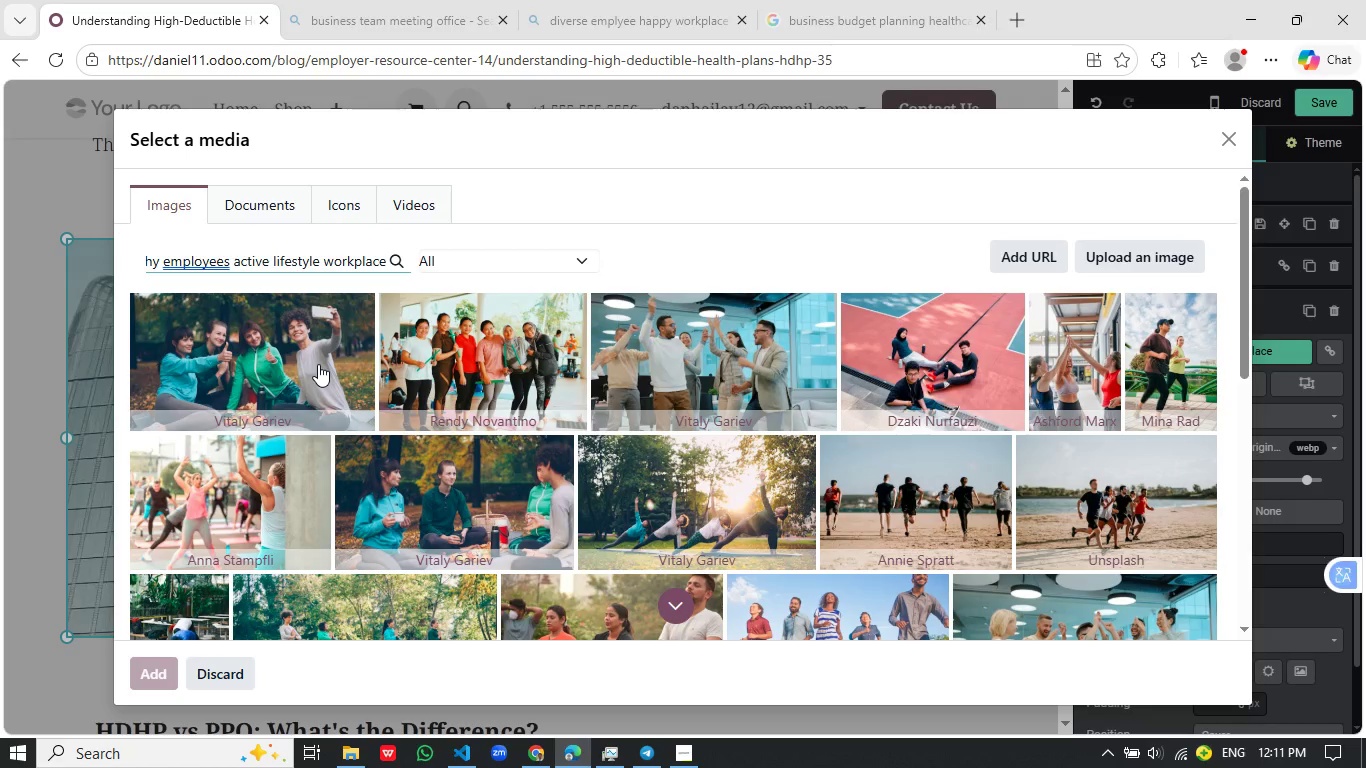 
left_click([193, 260])
 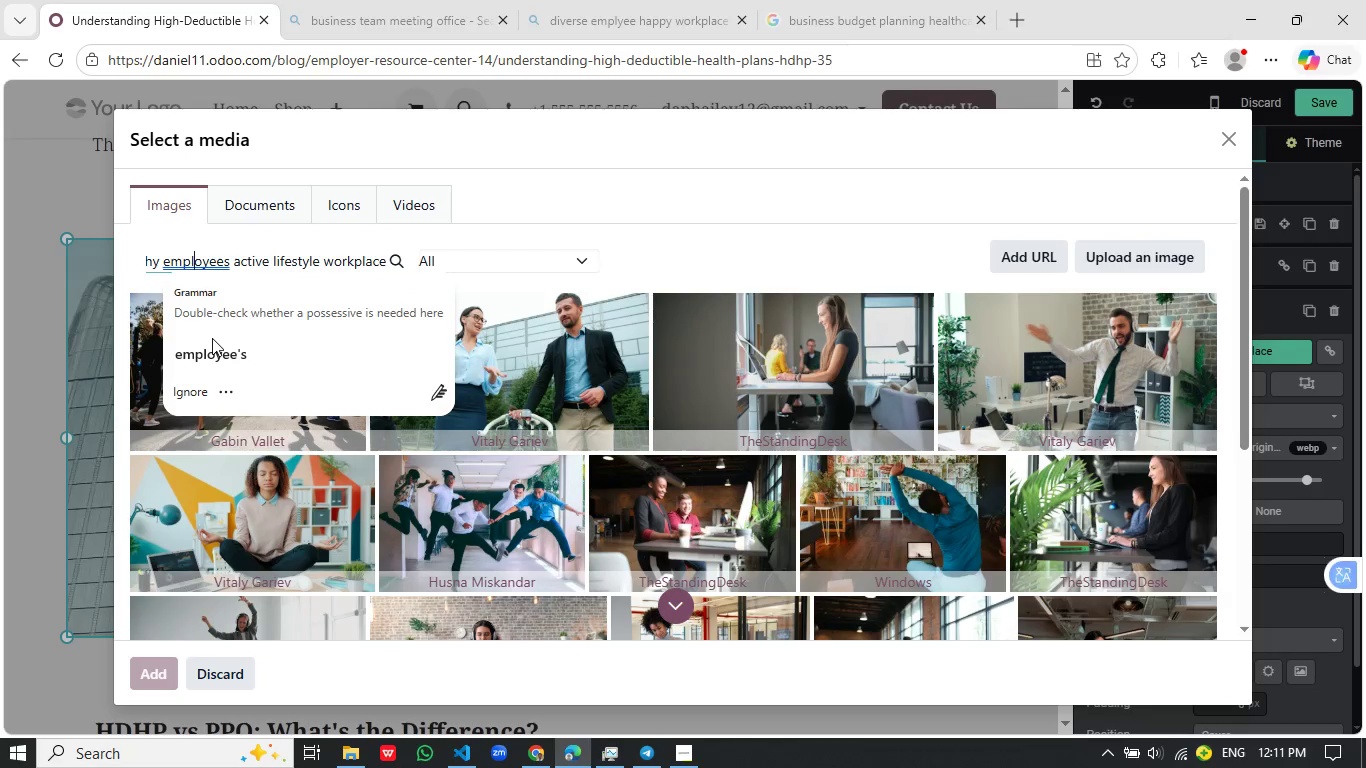 
left_click([211, 353])
 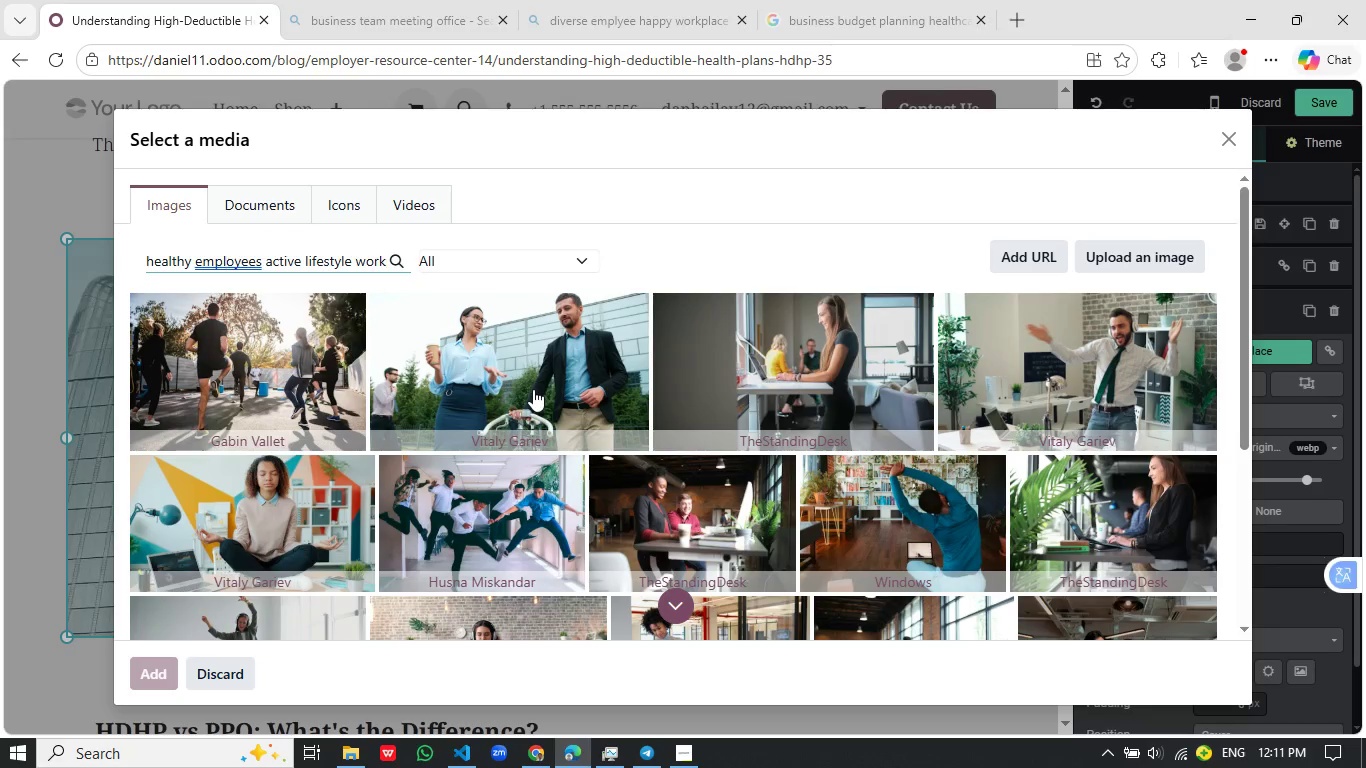 
wait(21.89)
 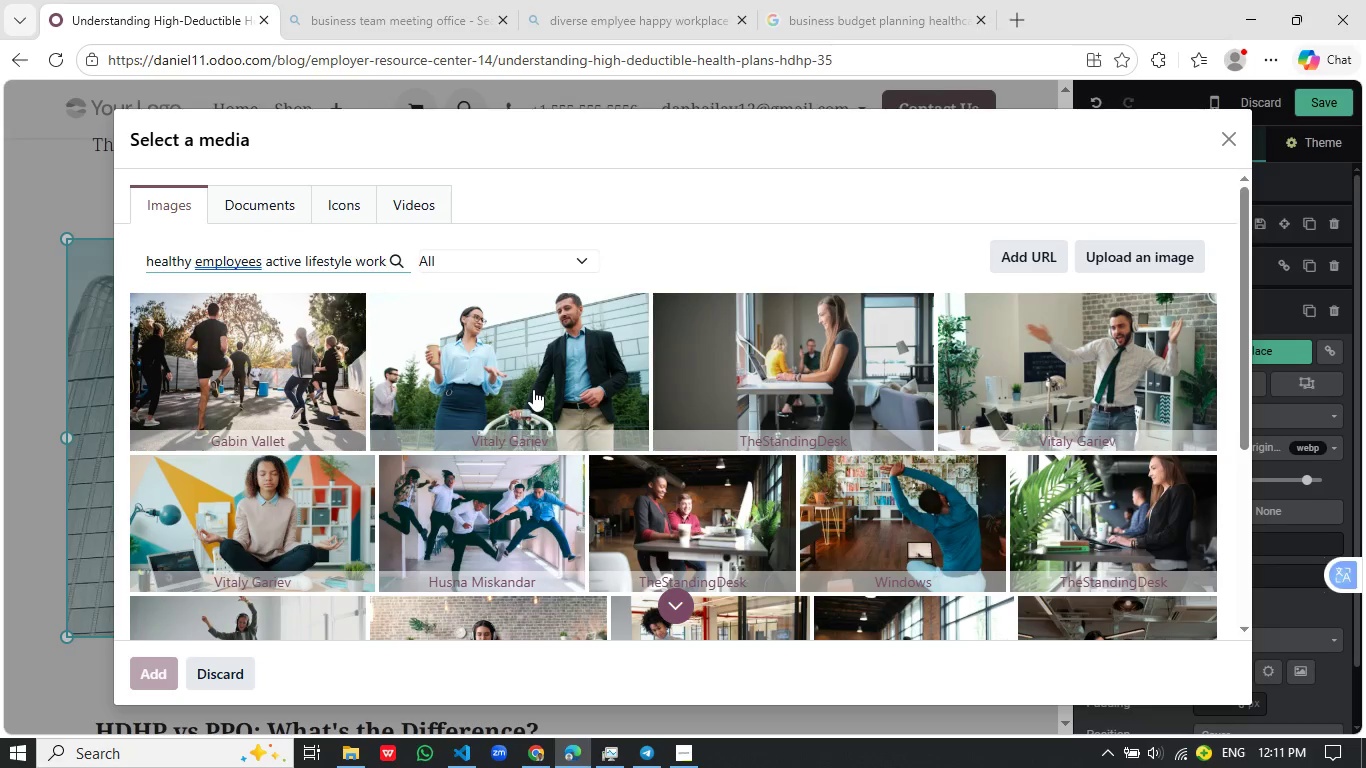 
scroll: coordinate [605, 442], scroll_direction: down, amount: 2.0
 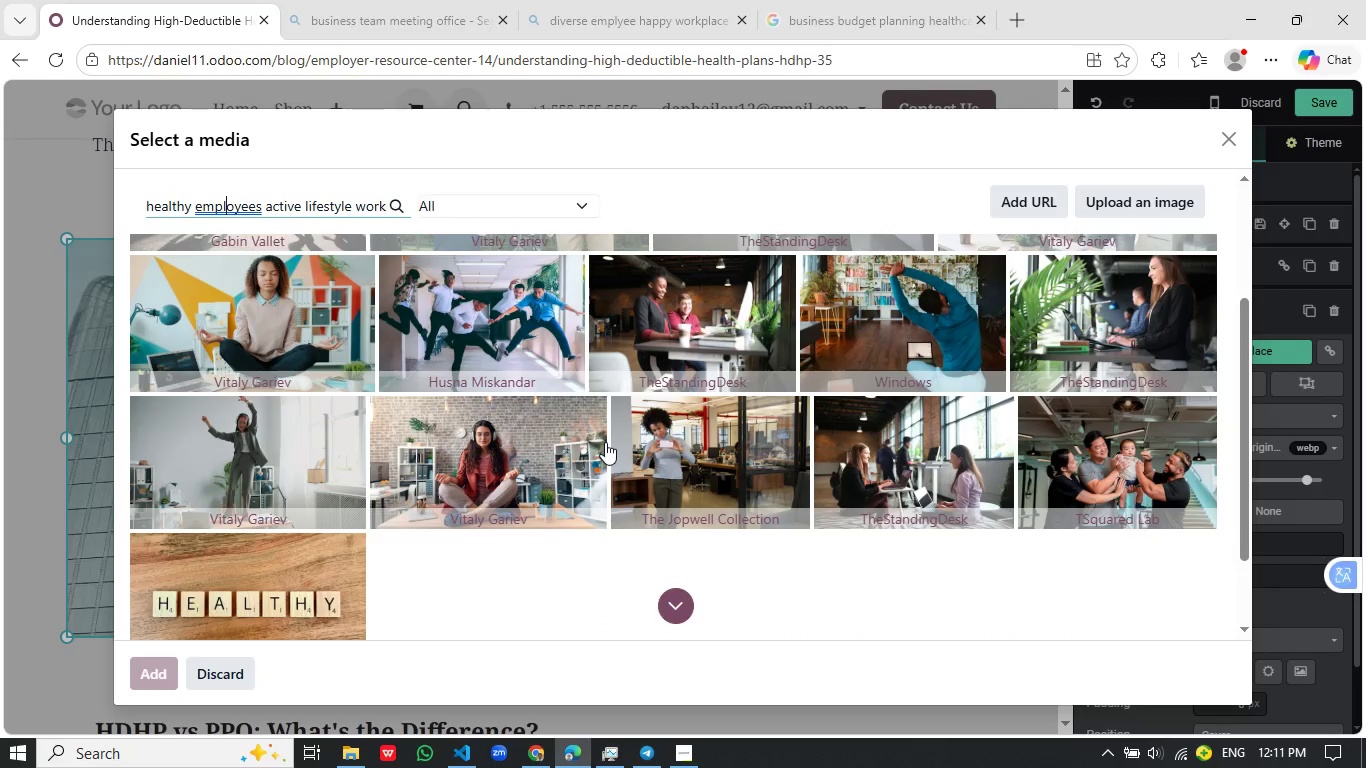 
scroll: coordinate [605, 442], scroll_direction: none, amount: 0.0
 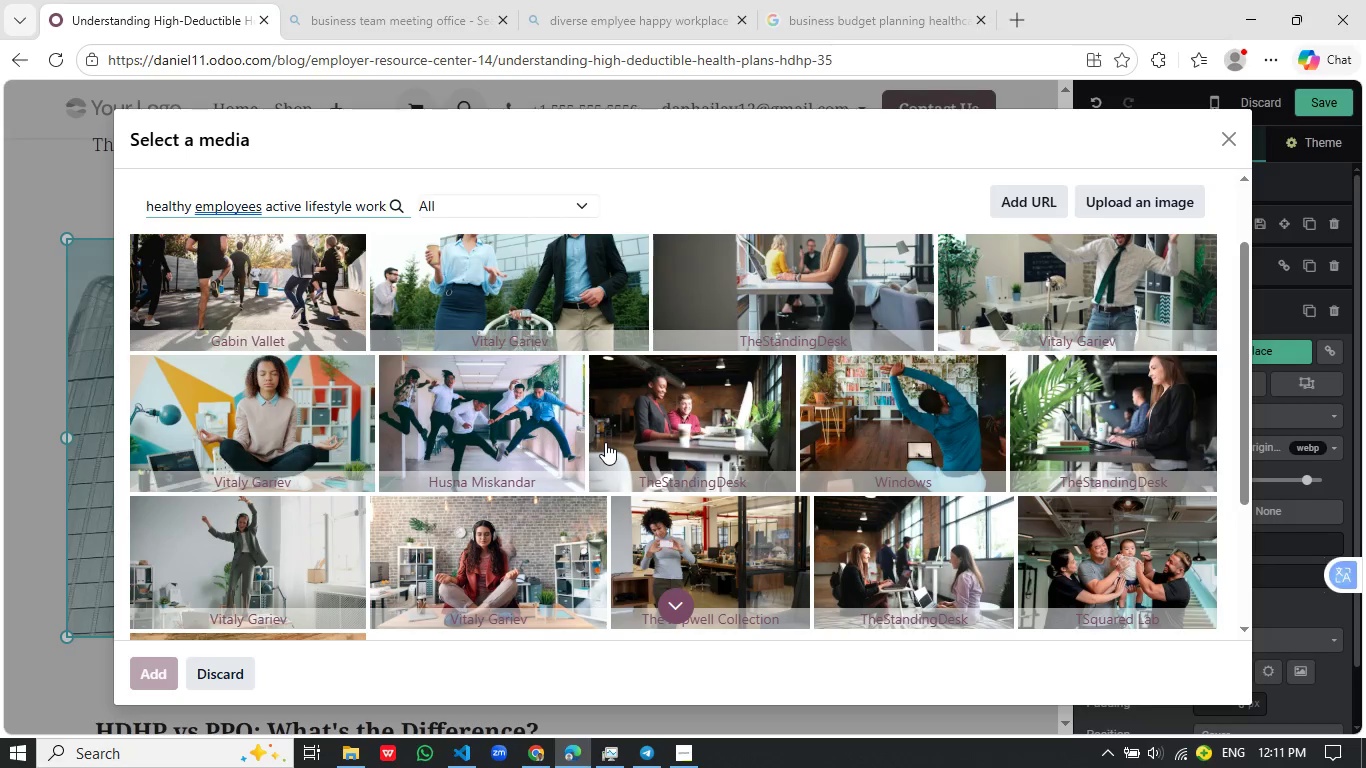 
scroll: coordinate [605, 442], scroll_direction: up, amount: 3.0
 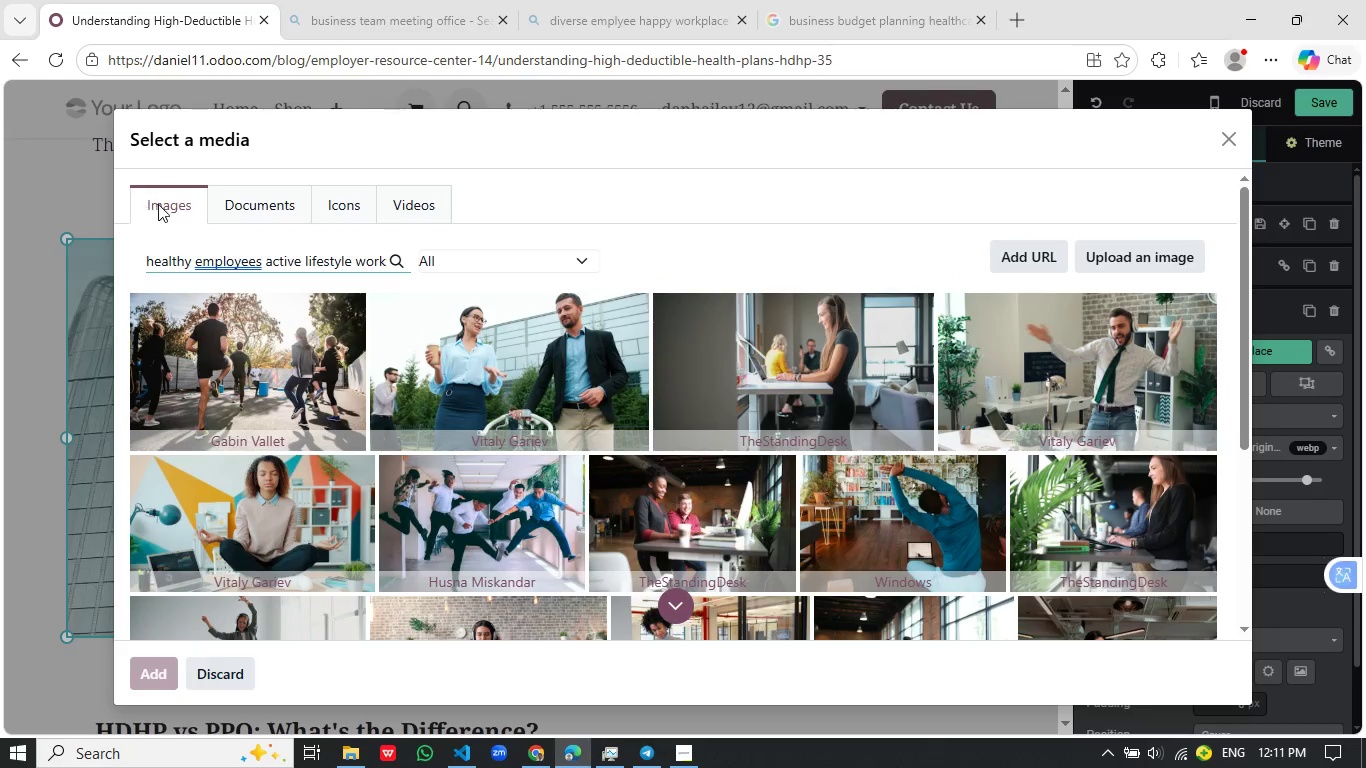 
left_click([273, 263])
 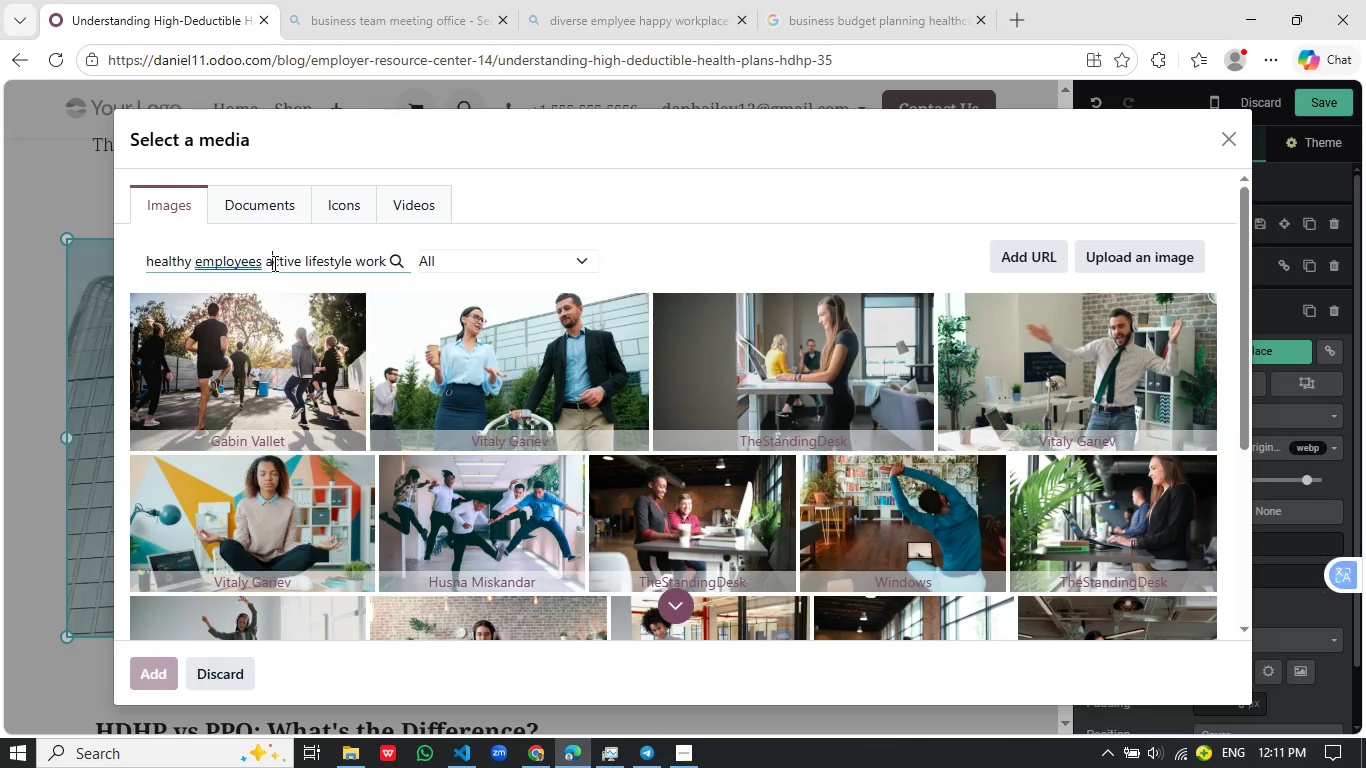 
hold_key(key=ControlLeft, duration=0.62)
 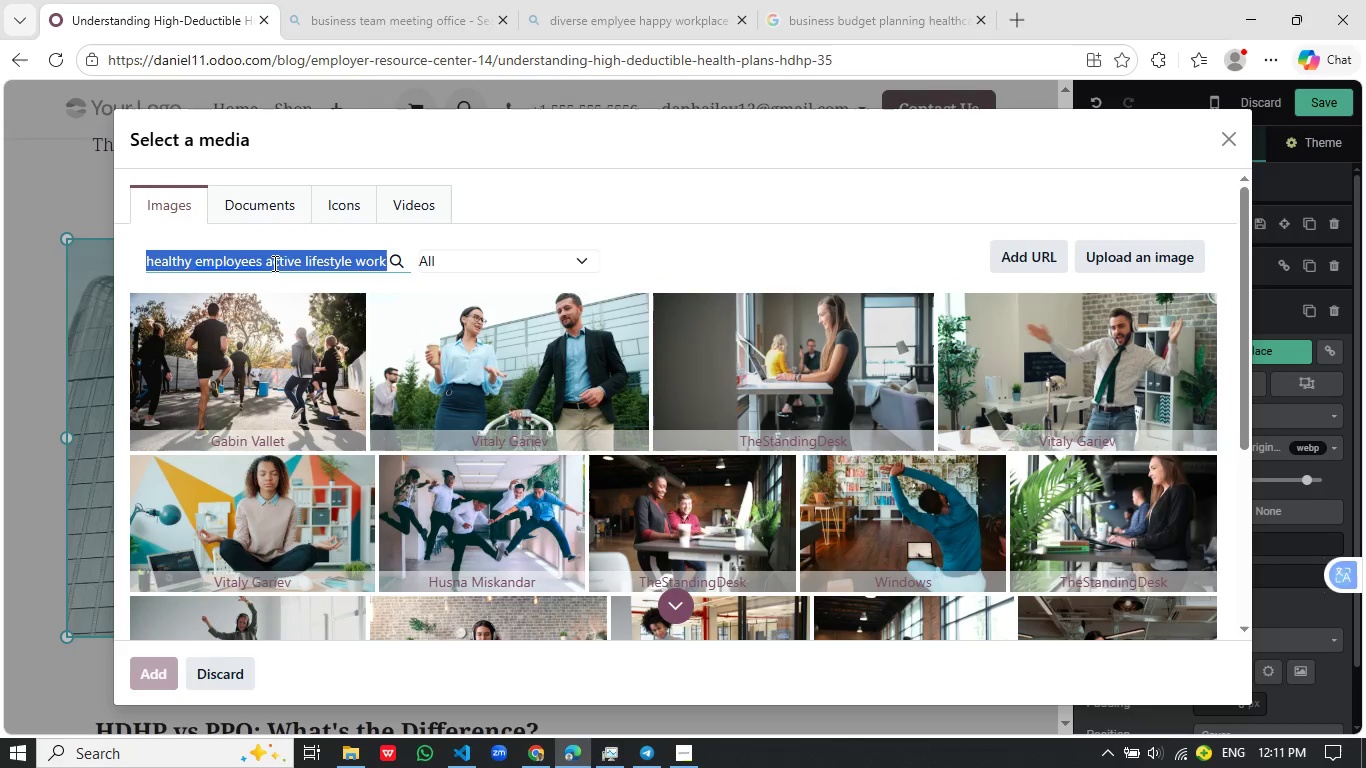 
key(A)
 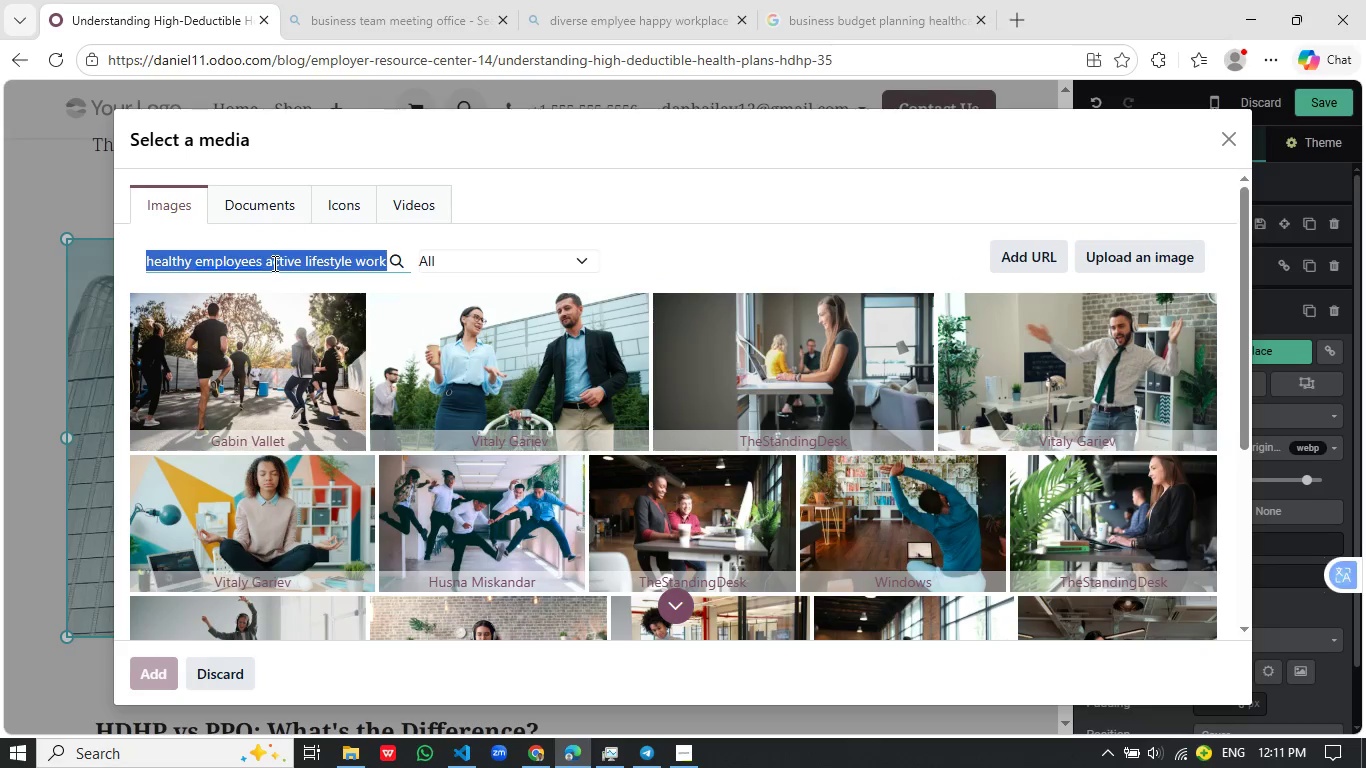 
key(Control+C)
 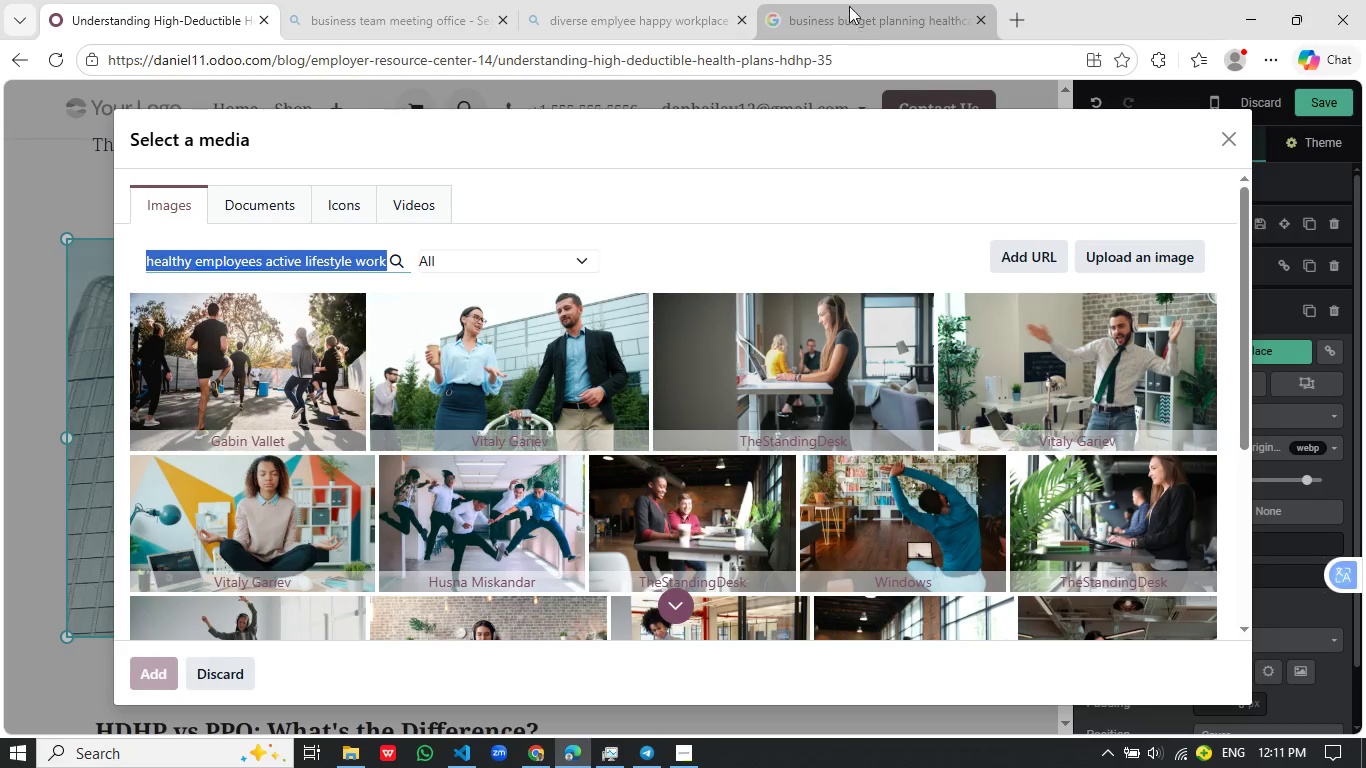 
left_click([849, 1])
 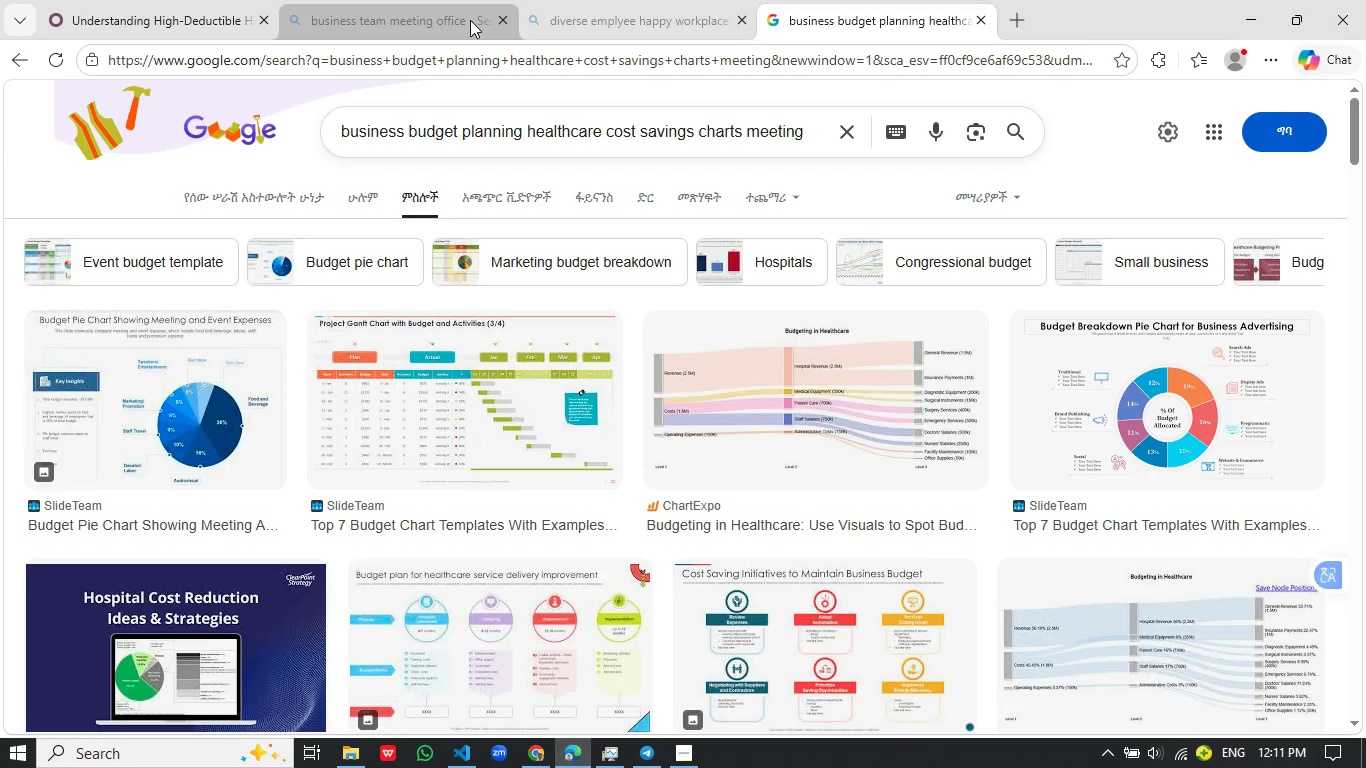 
double_click([598, 13])
 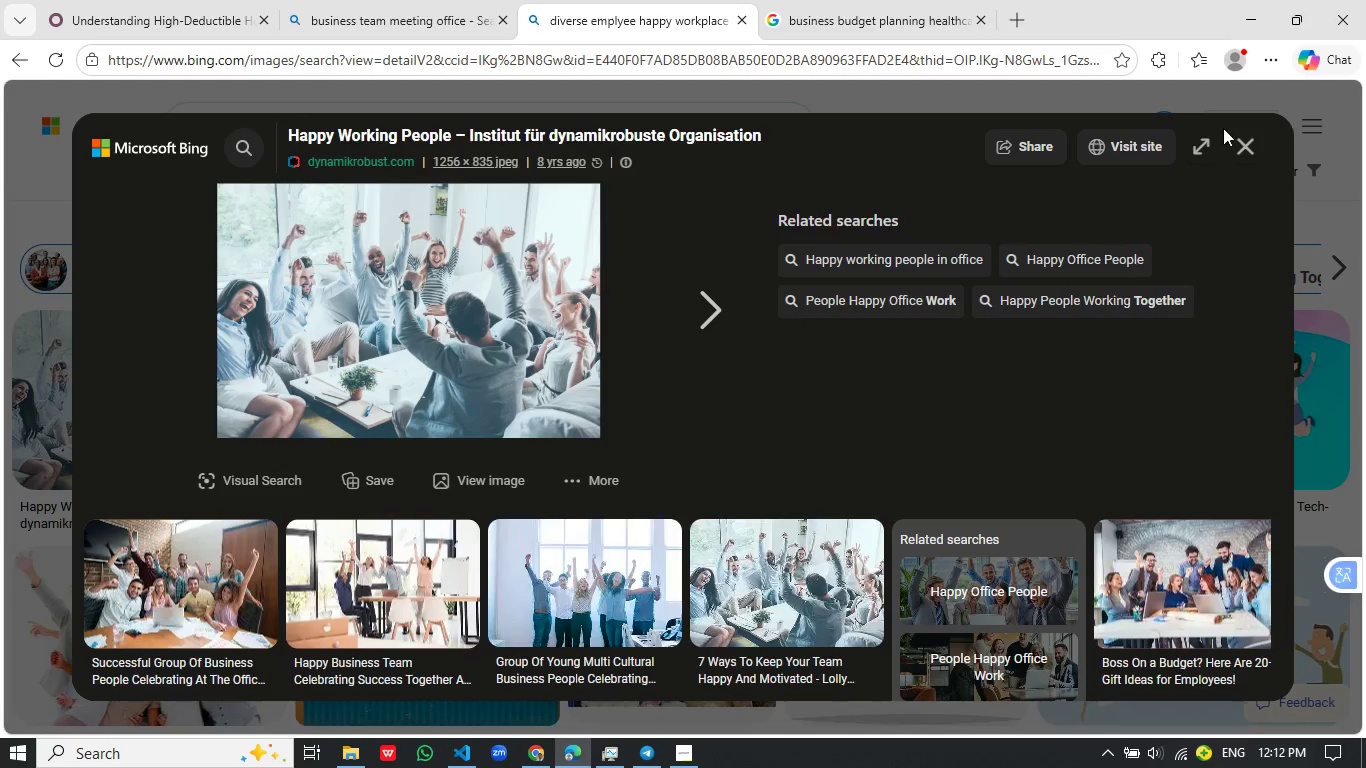 
left_click([1246, 146])
 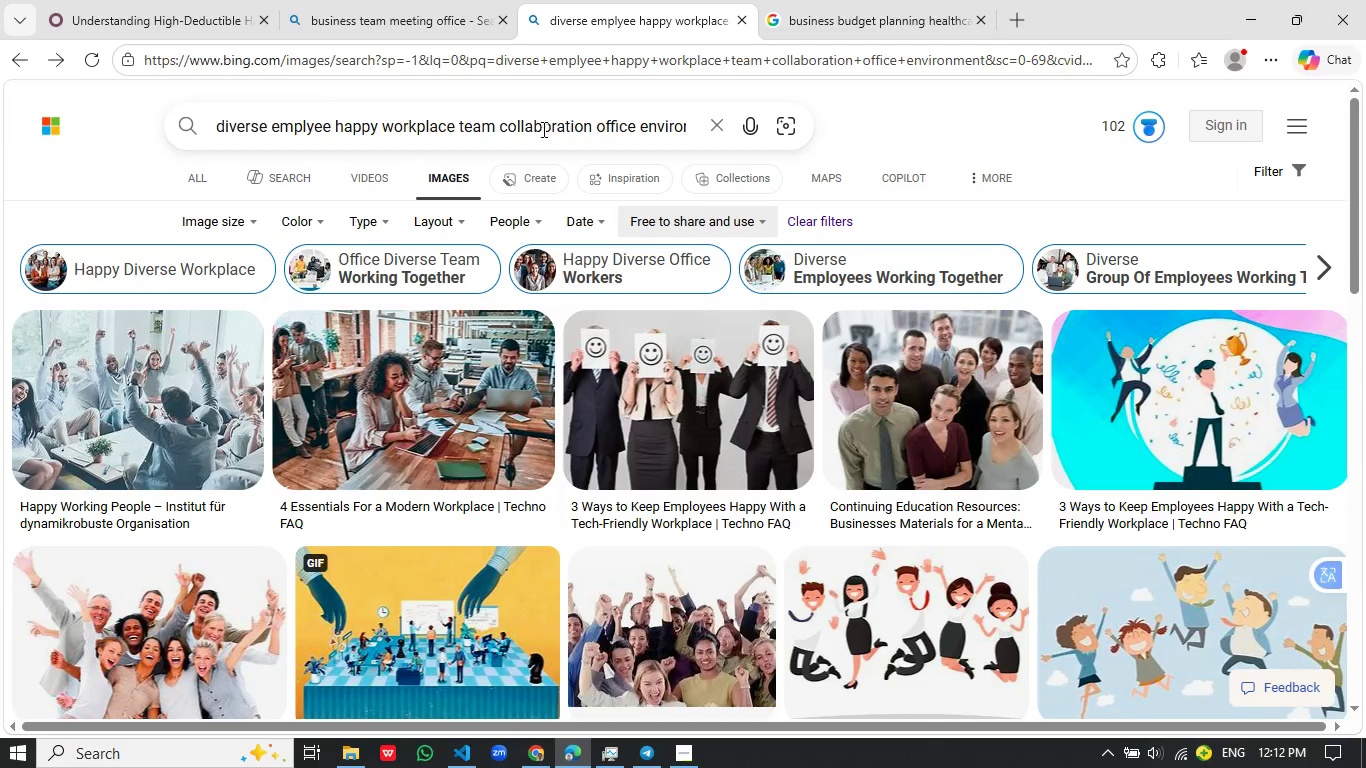 
left_click([552, 119])
 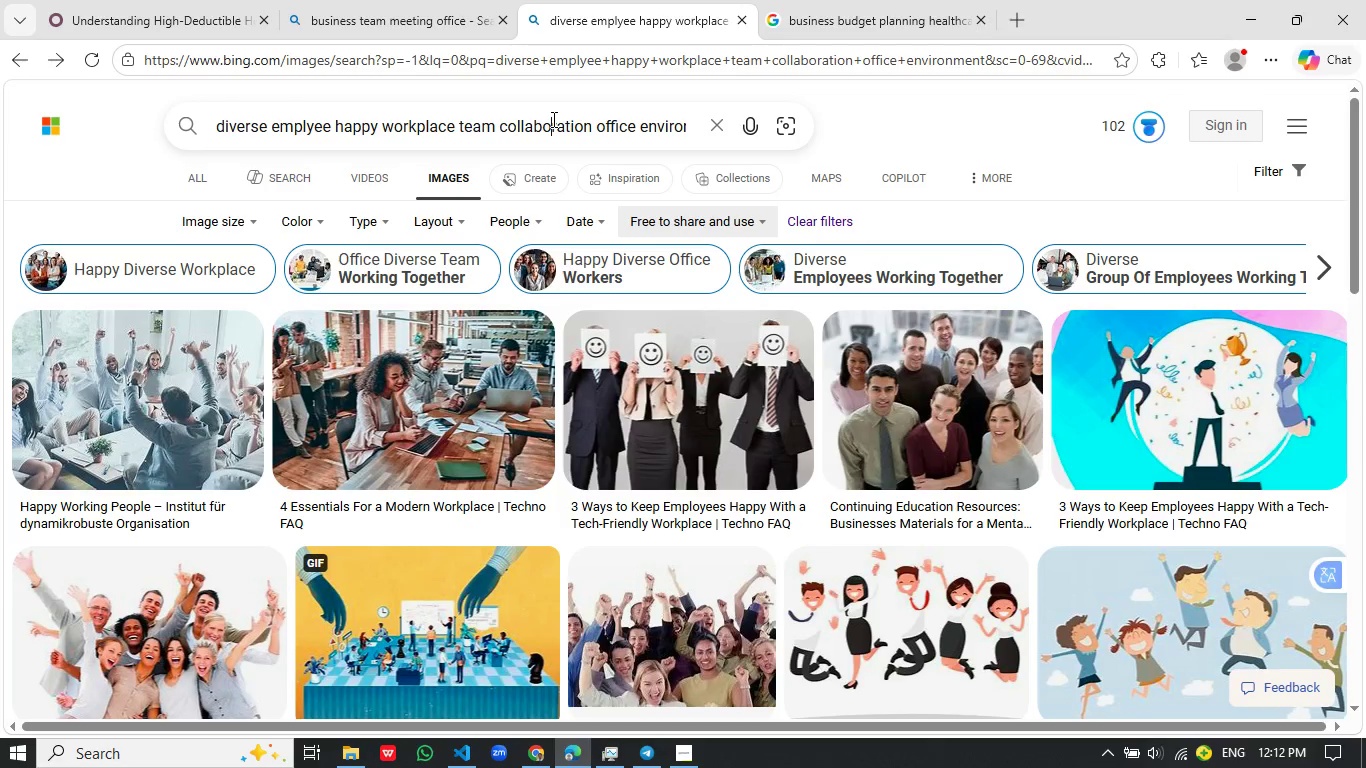 
key(Control+A)
 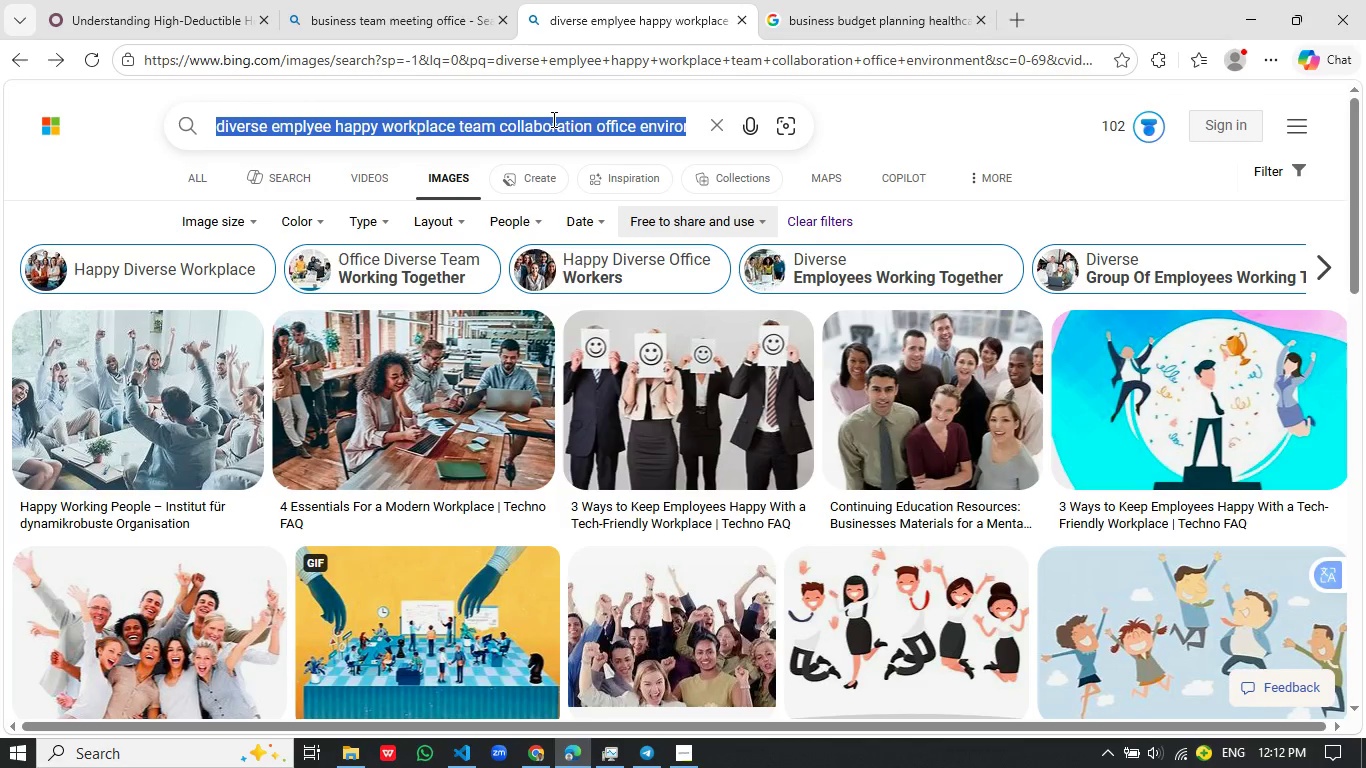 
key(Control+V)
 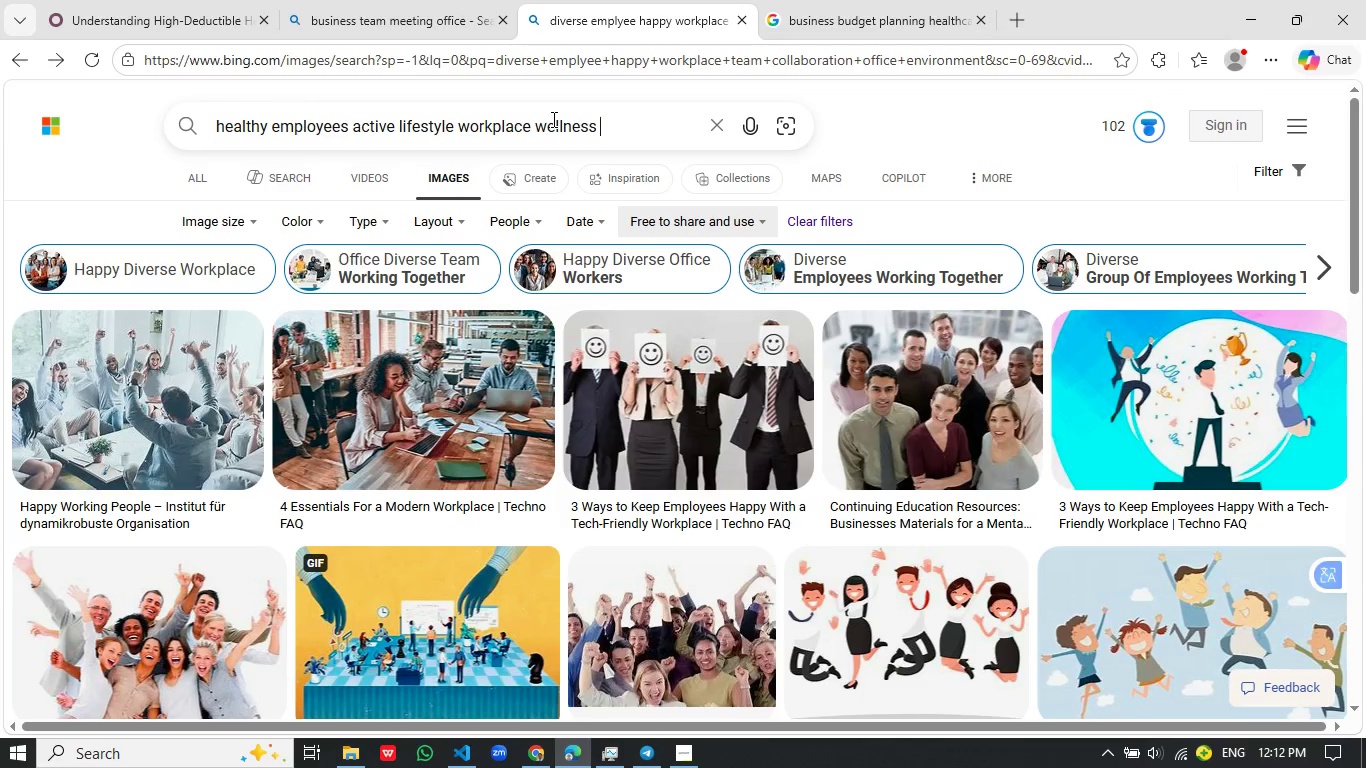 
key(Control+Enter)
 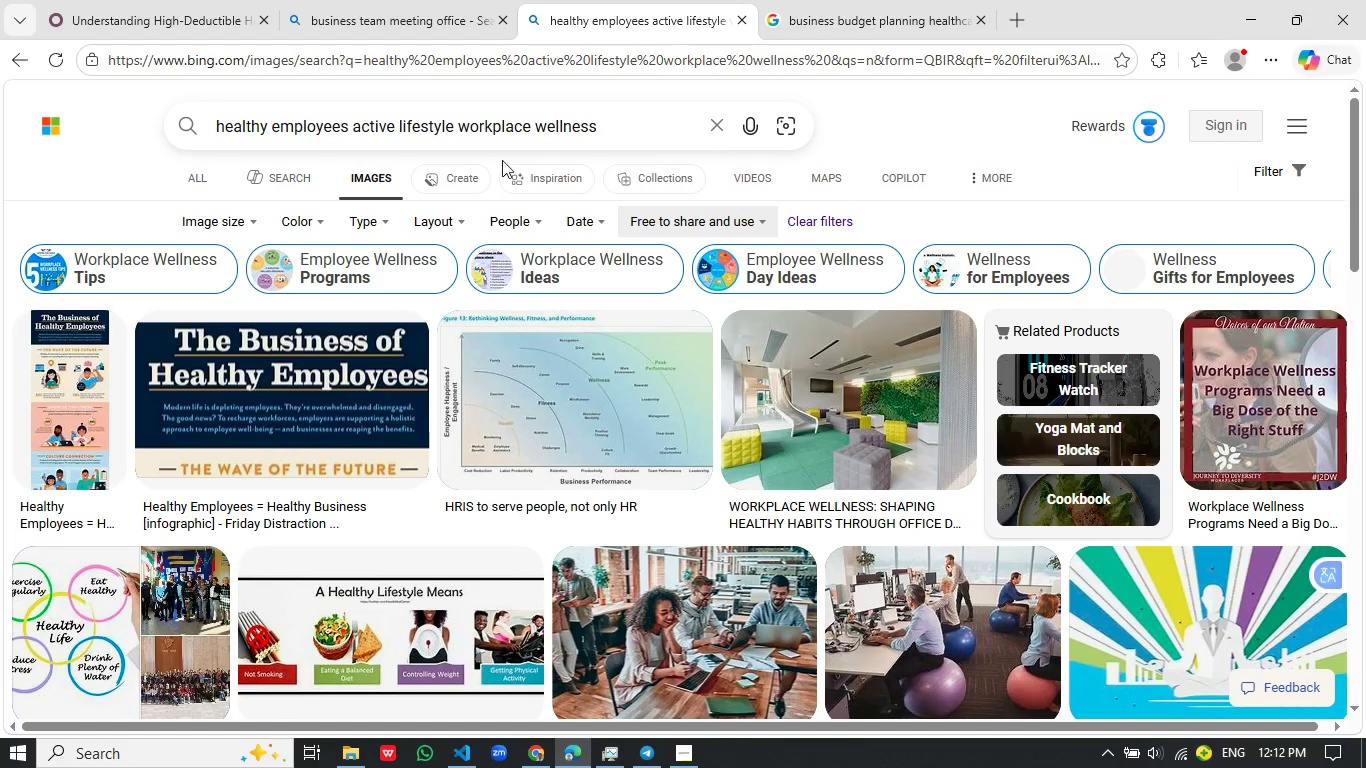 
wait(5.47)
 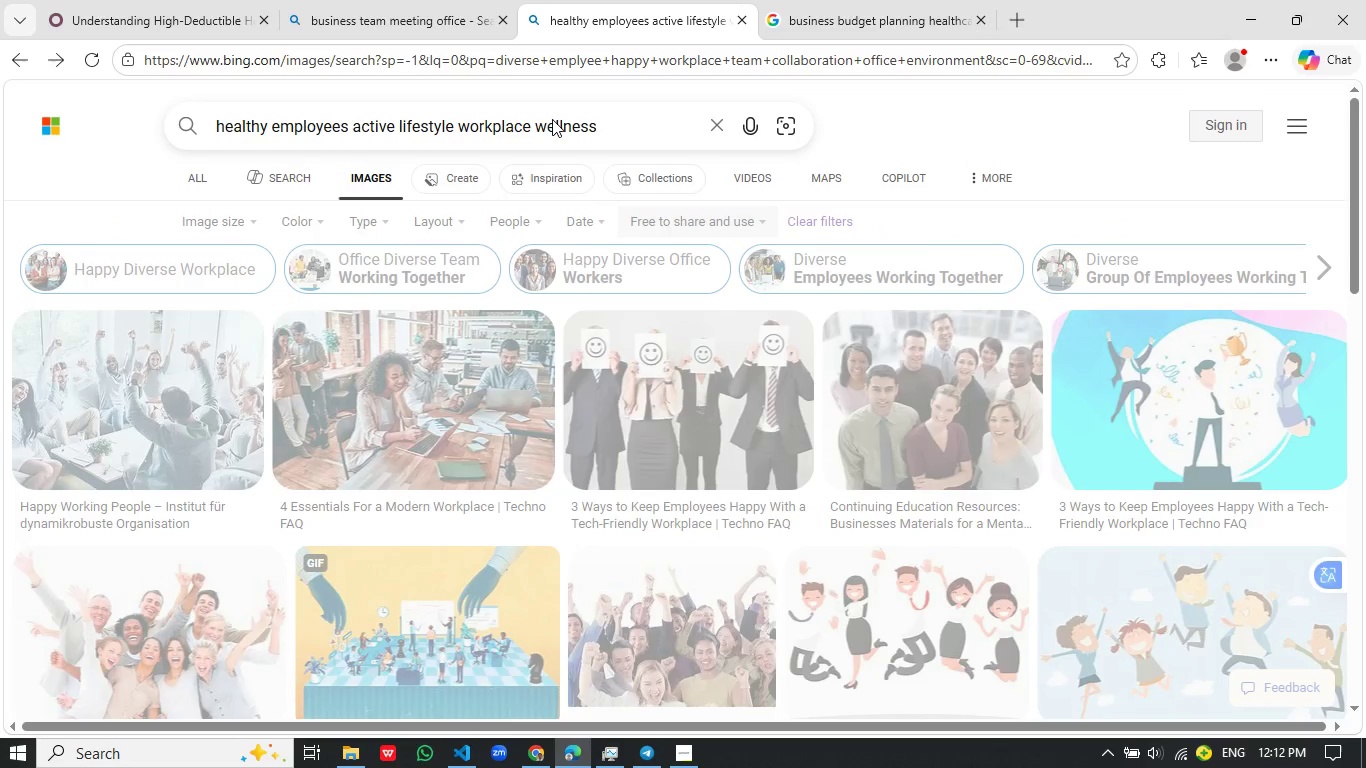 
left_click([218, 133])
 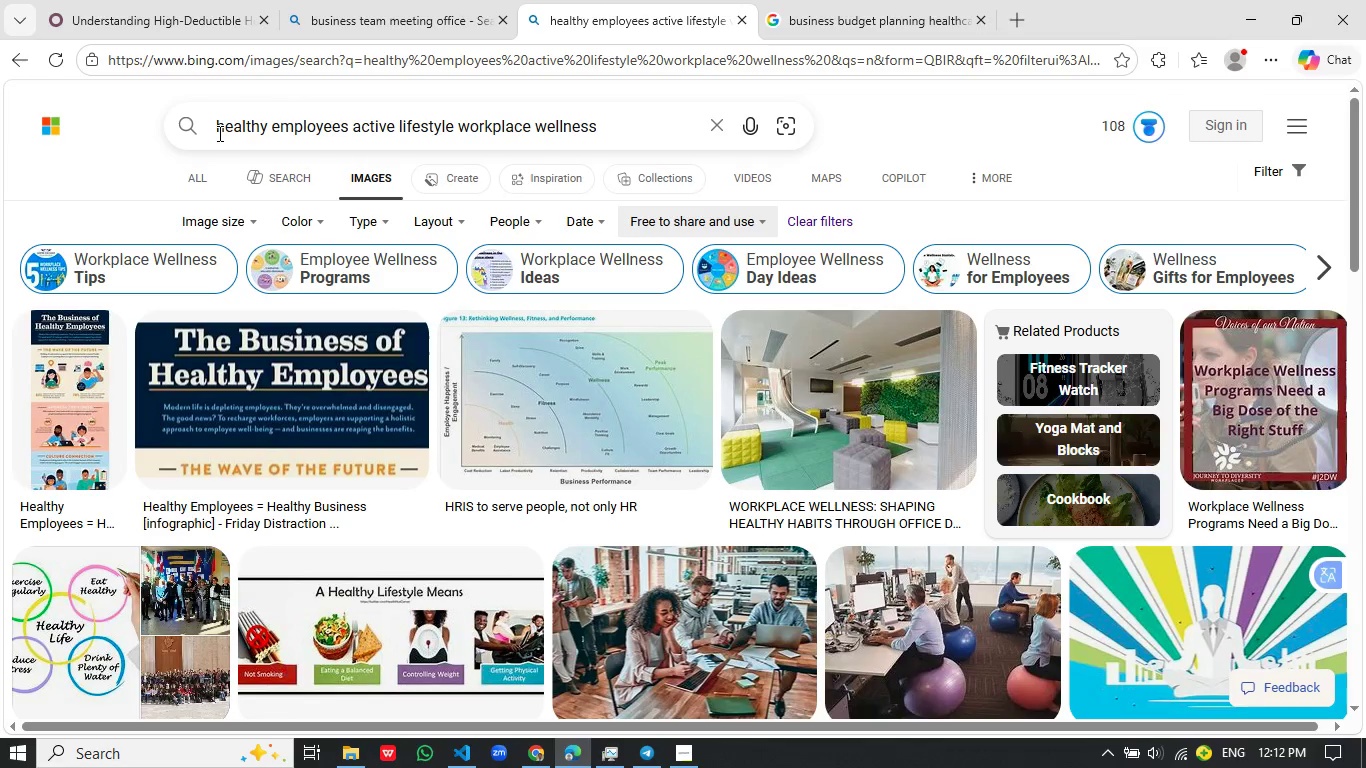 
type(imFW)
key(Backspace)
key(Backspace)
type(AGE)
key(Backspace)
key(Backspace)
key(Backspace)
type(age: )
 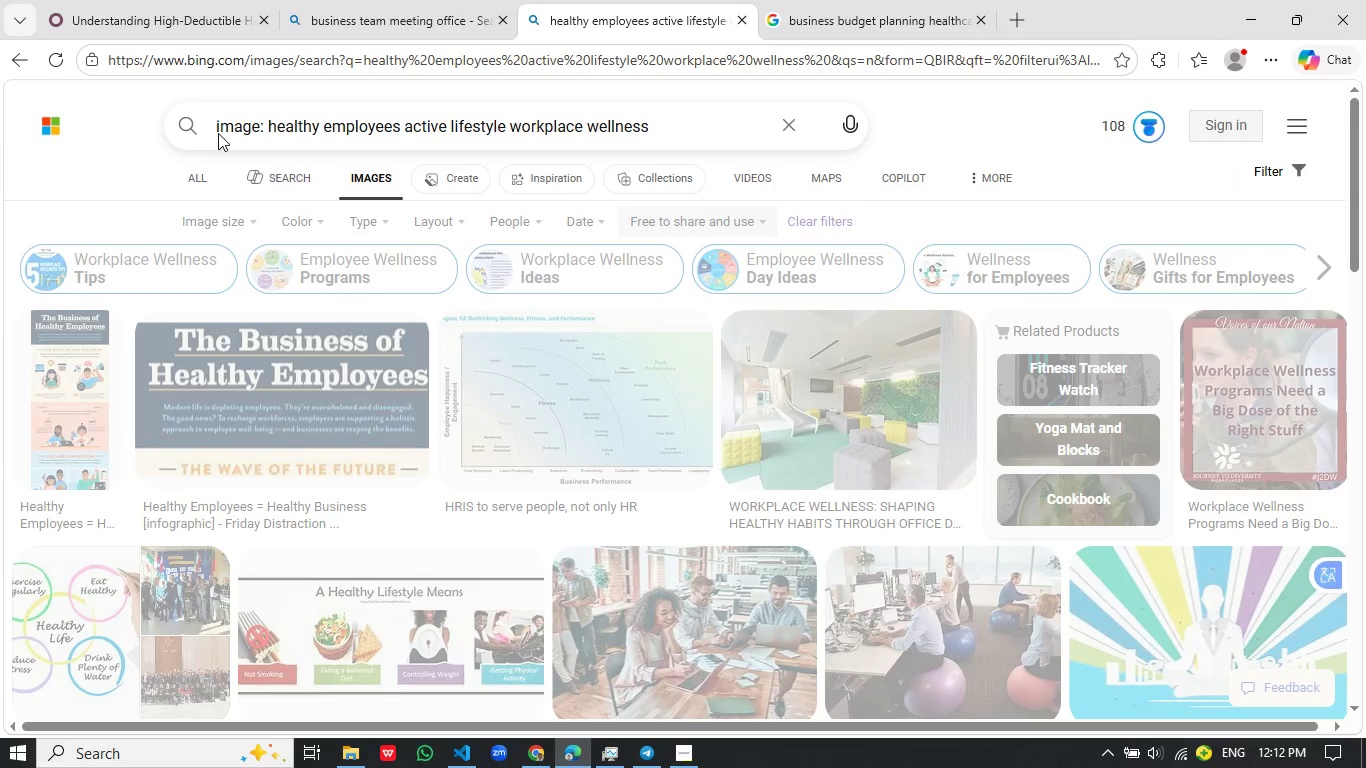 
 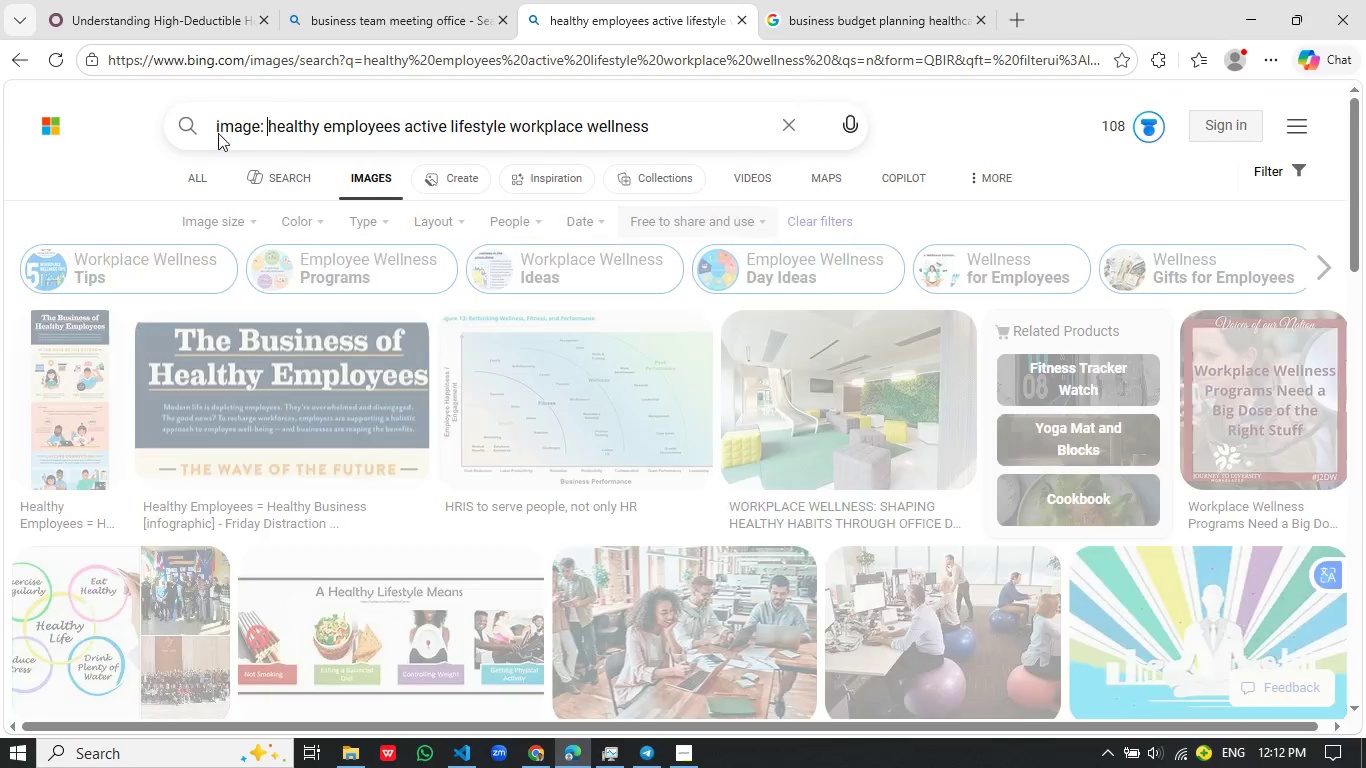 
key(Enter)
 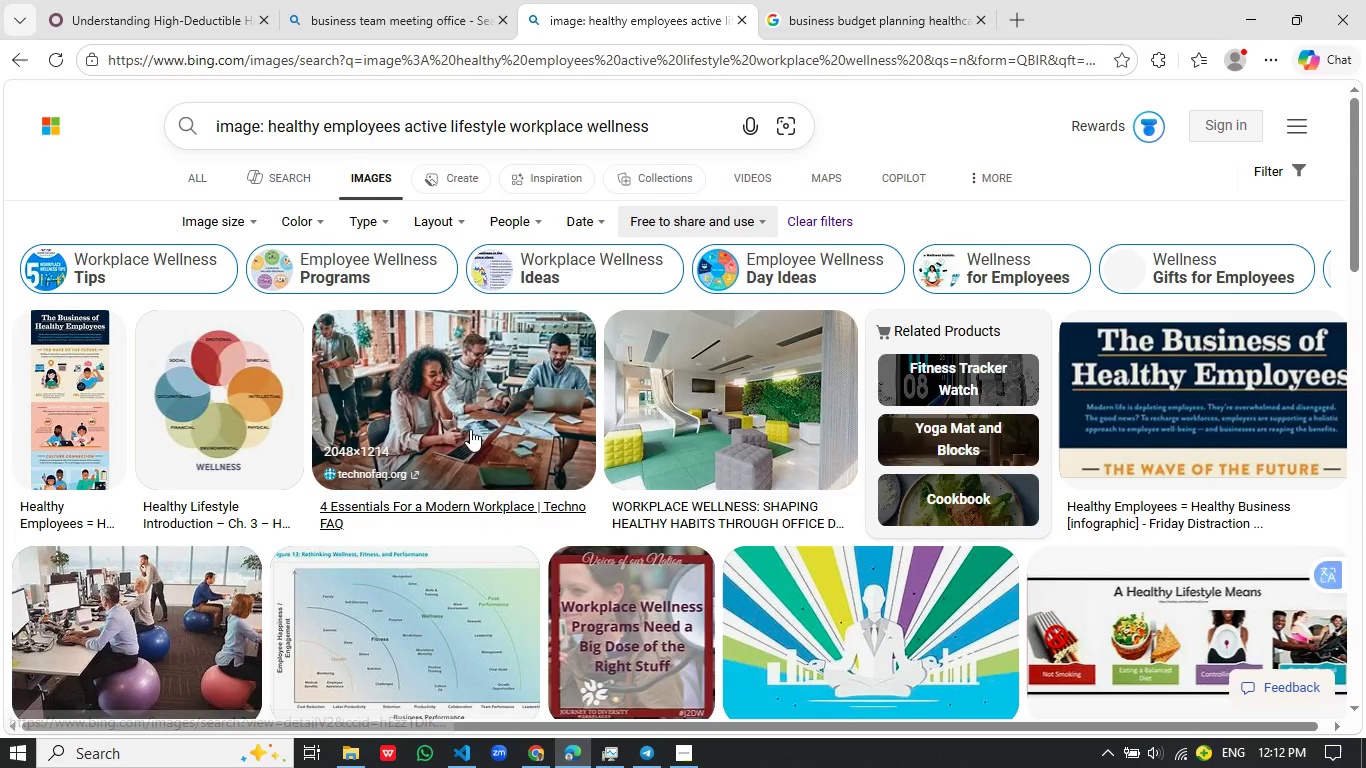 
wait(6.92)
 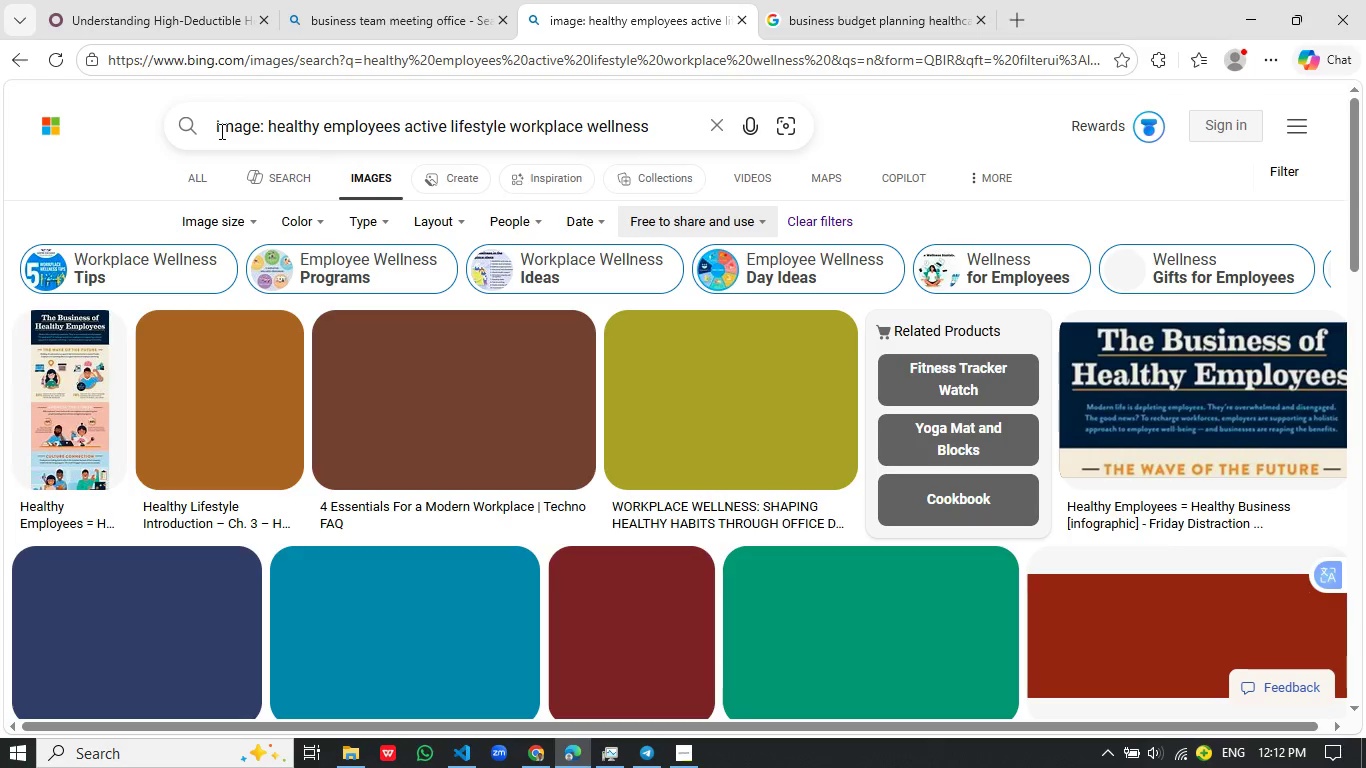 
scroll: coordinate [499, 411], scroll_direction: none, amount: 0.0
 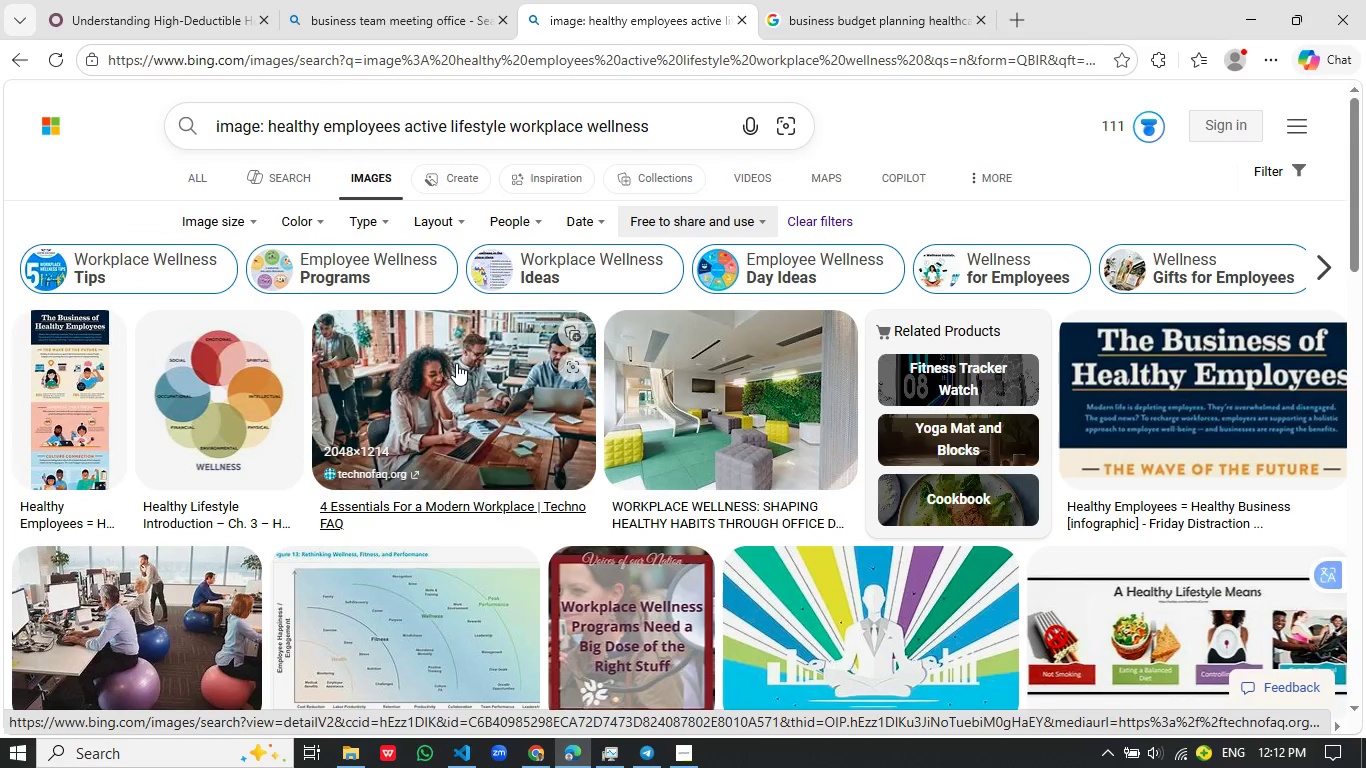 
left_click([456, 363])
 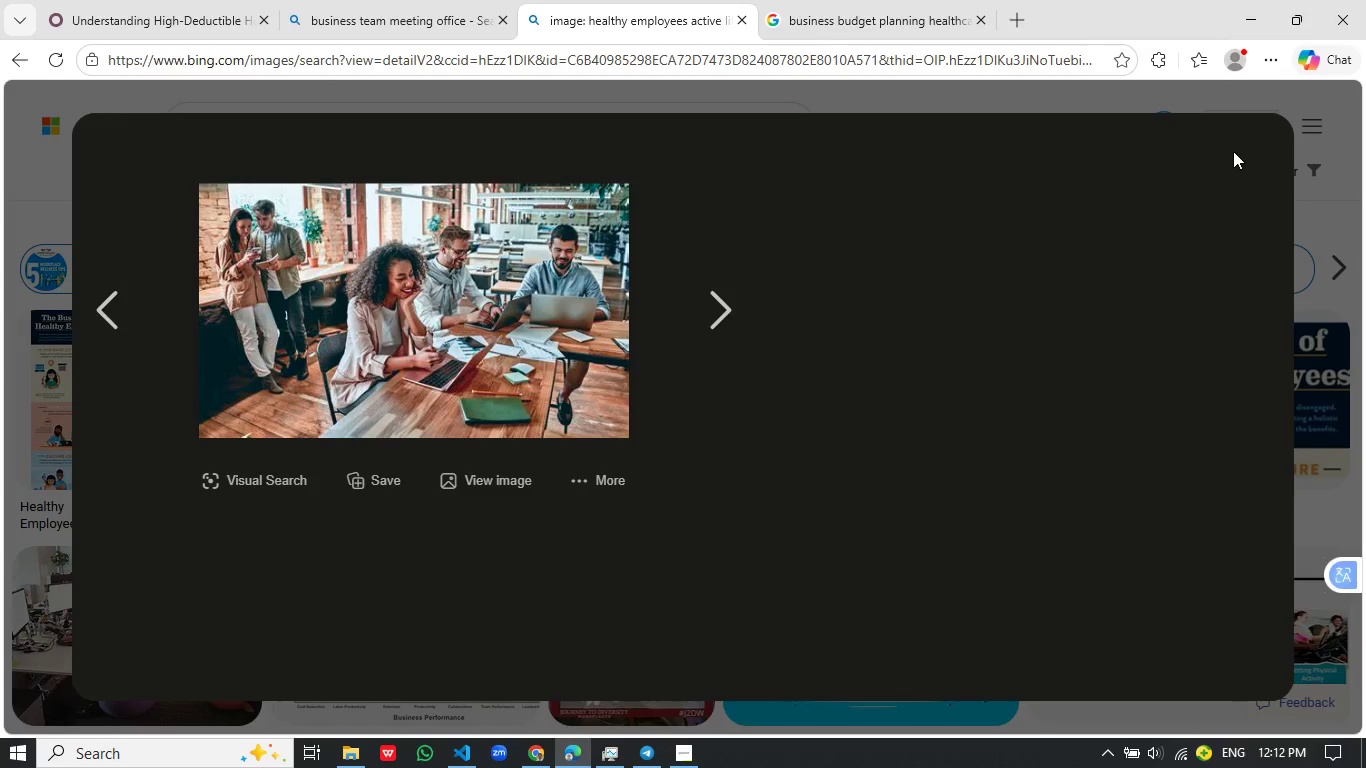 
left_click([1252, 142])
 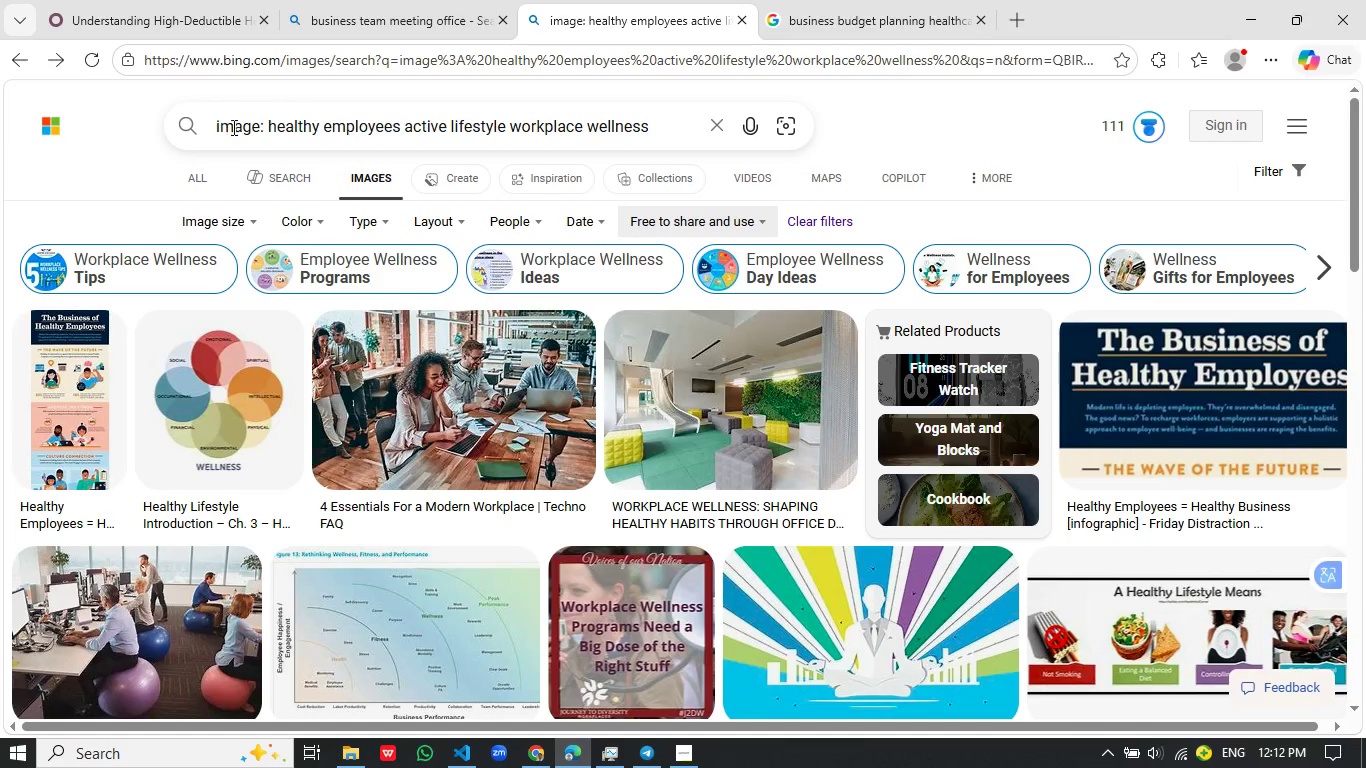 
left_click([219, 130])
 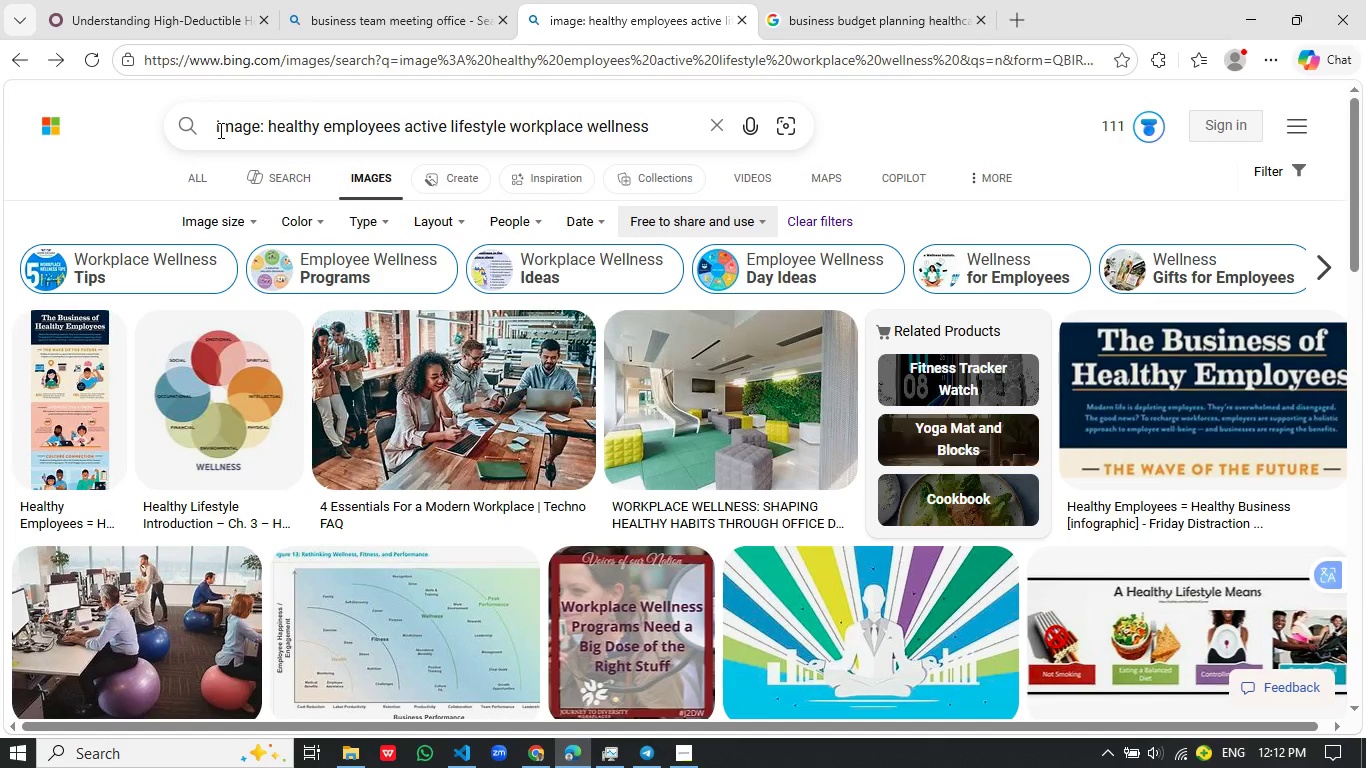 
key(ArrowLeft)
 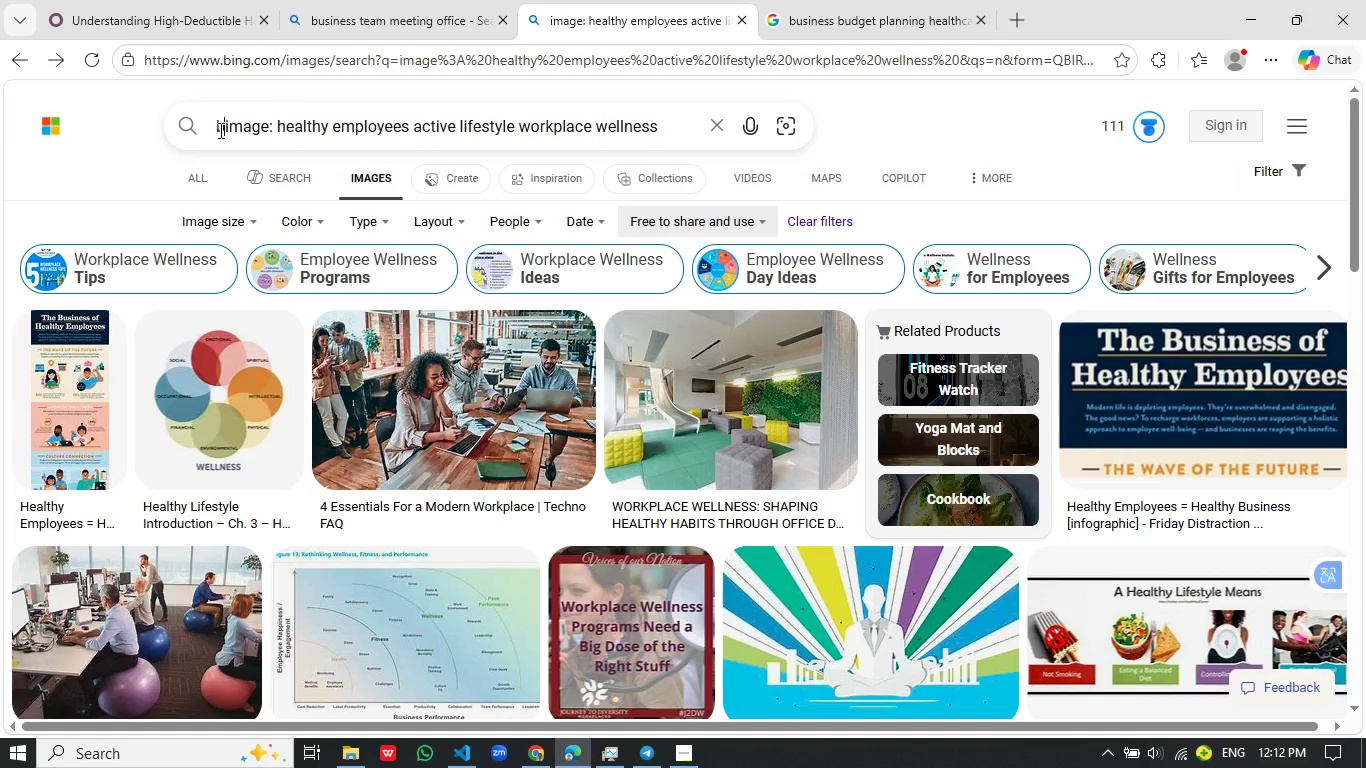 
type(background )
 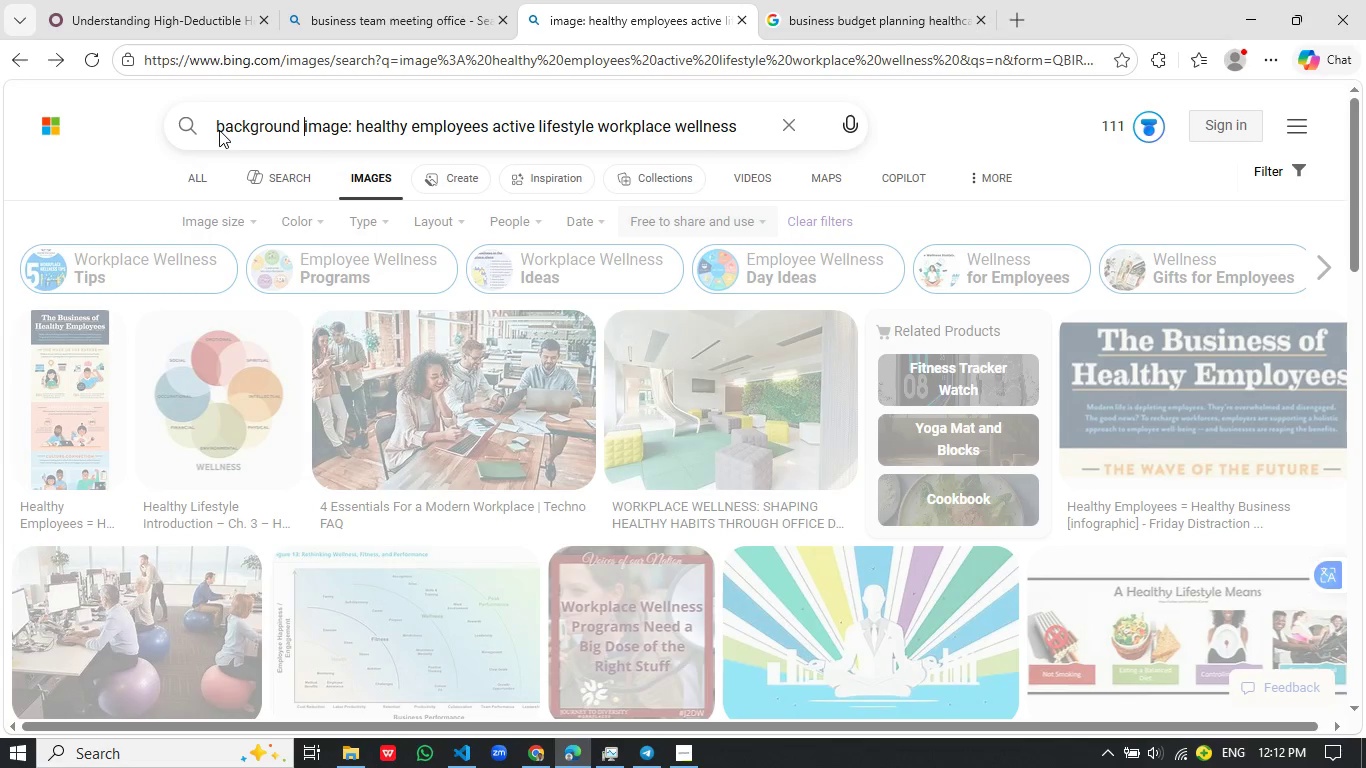 
key(Enter)
 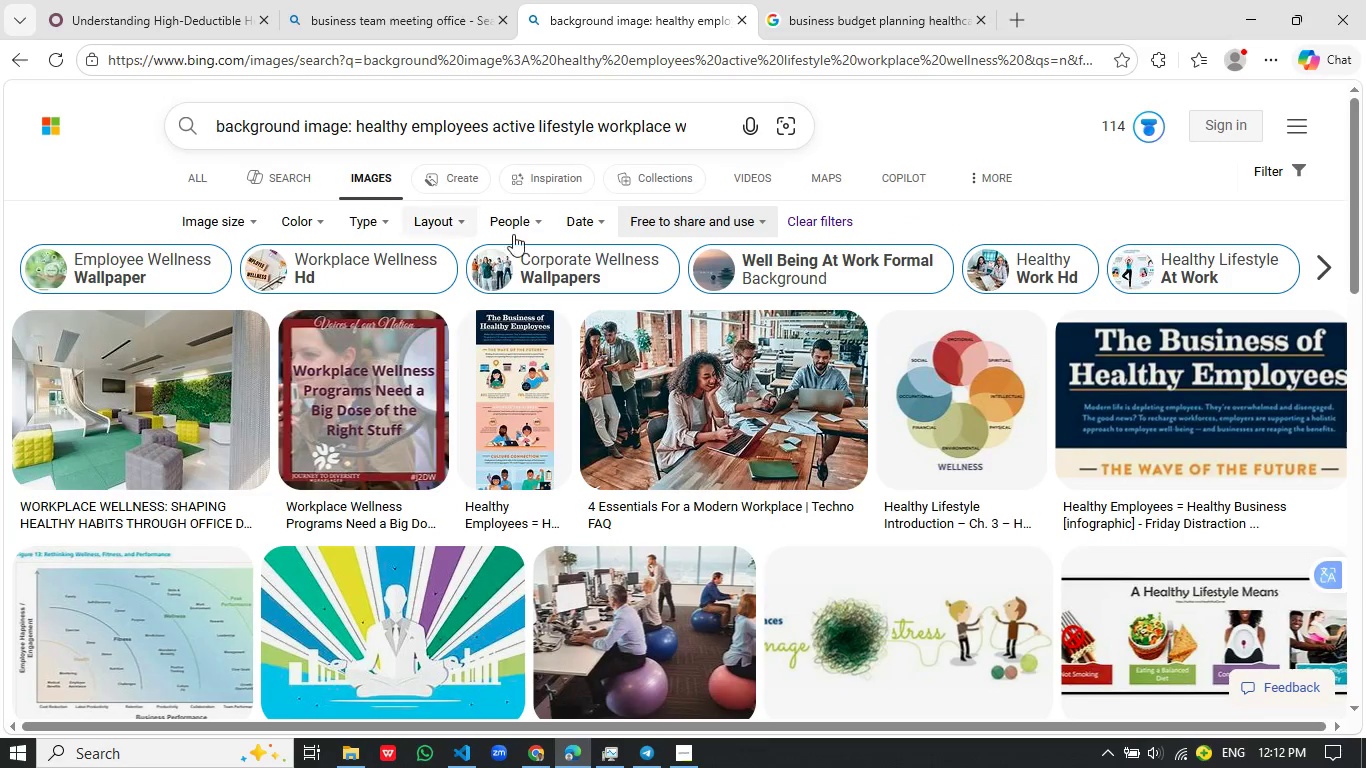 
wait(6.41)
 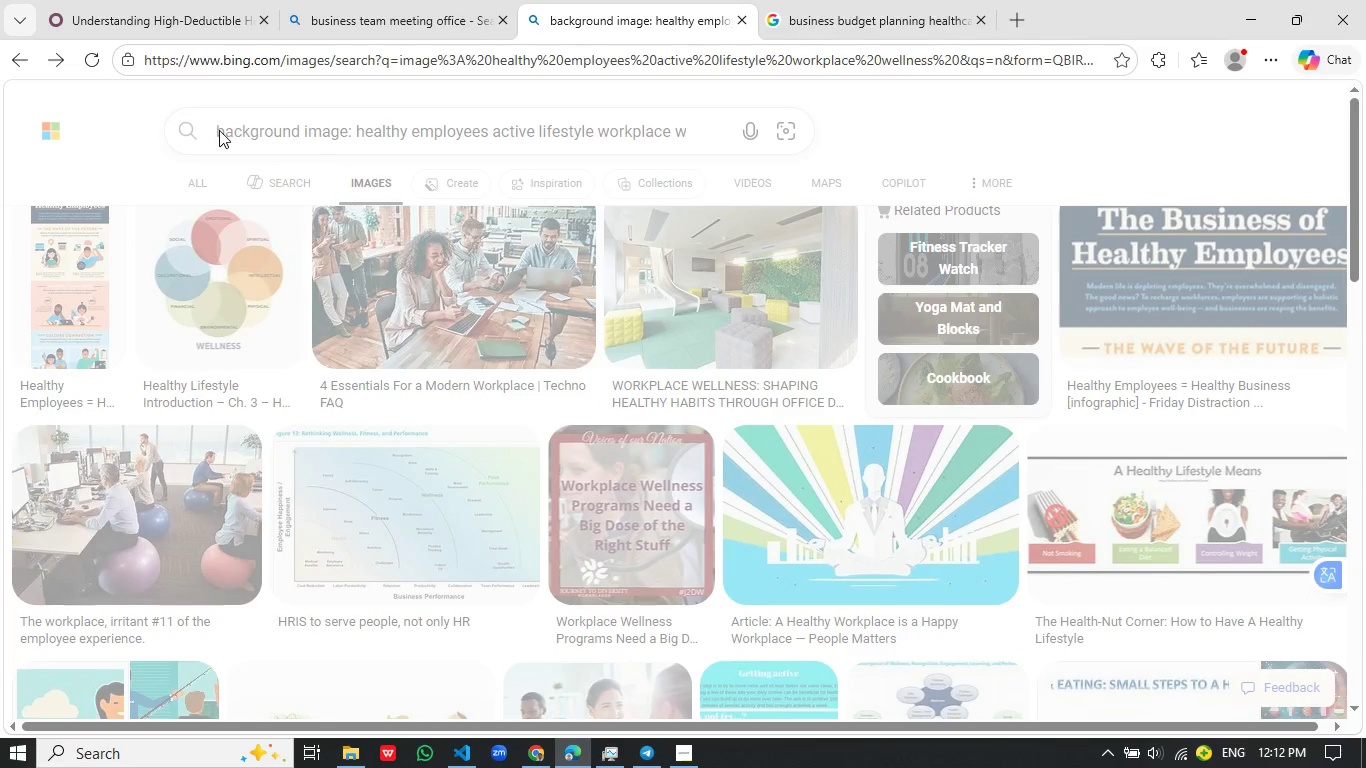 
scroll: coordinate [741, 495], scroll_direction: down, amount: 5.0
 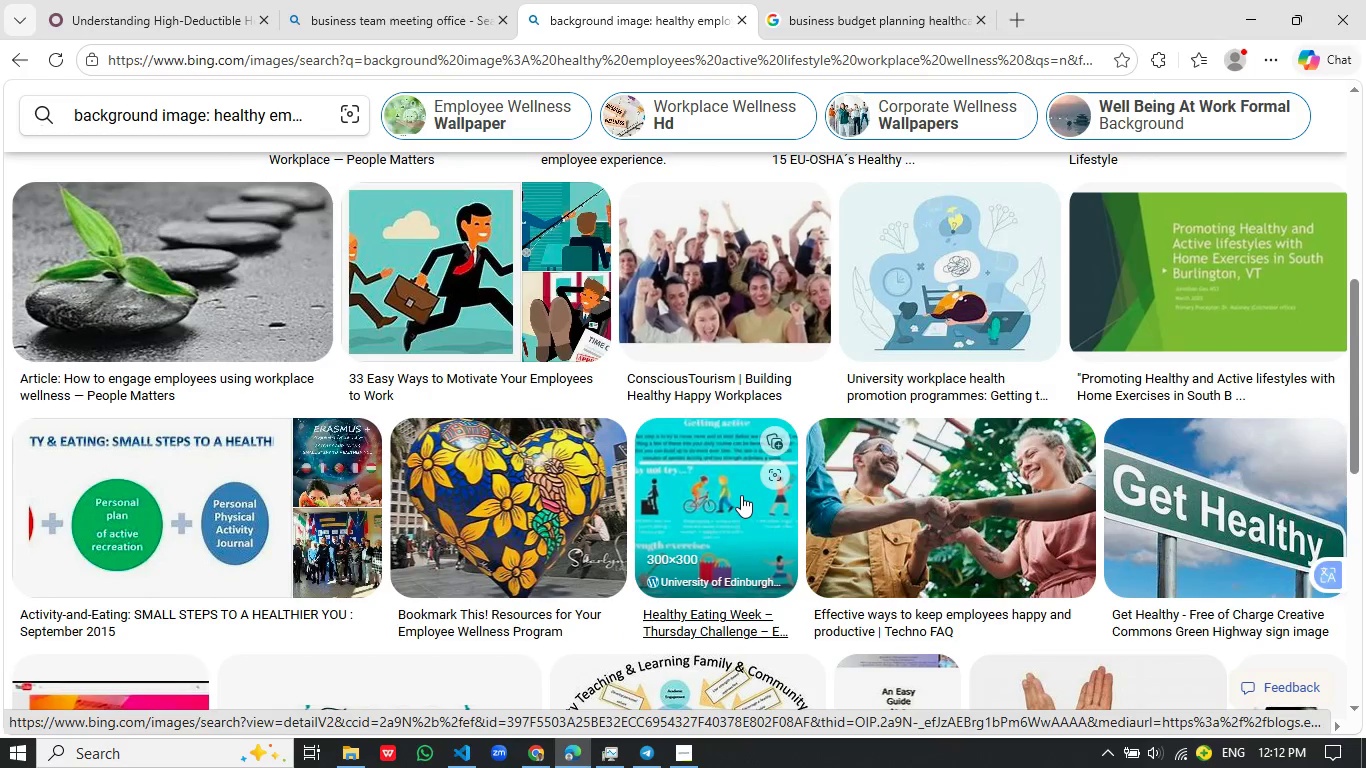 
left_click([724, 399])
 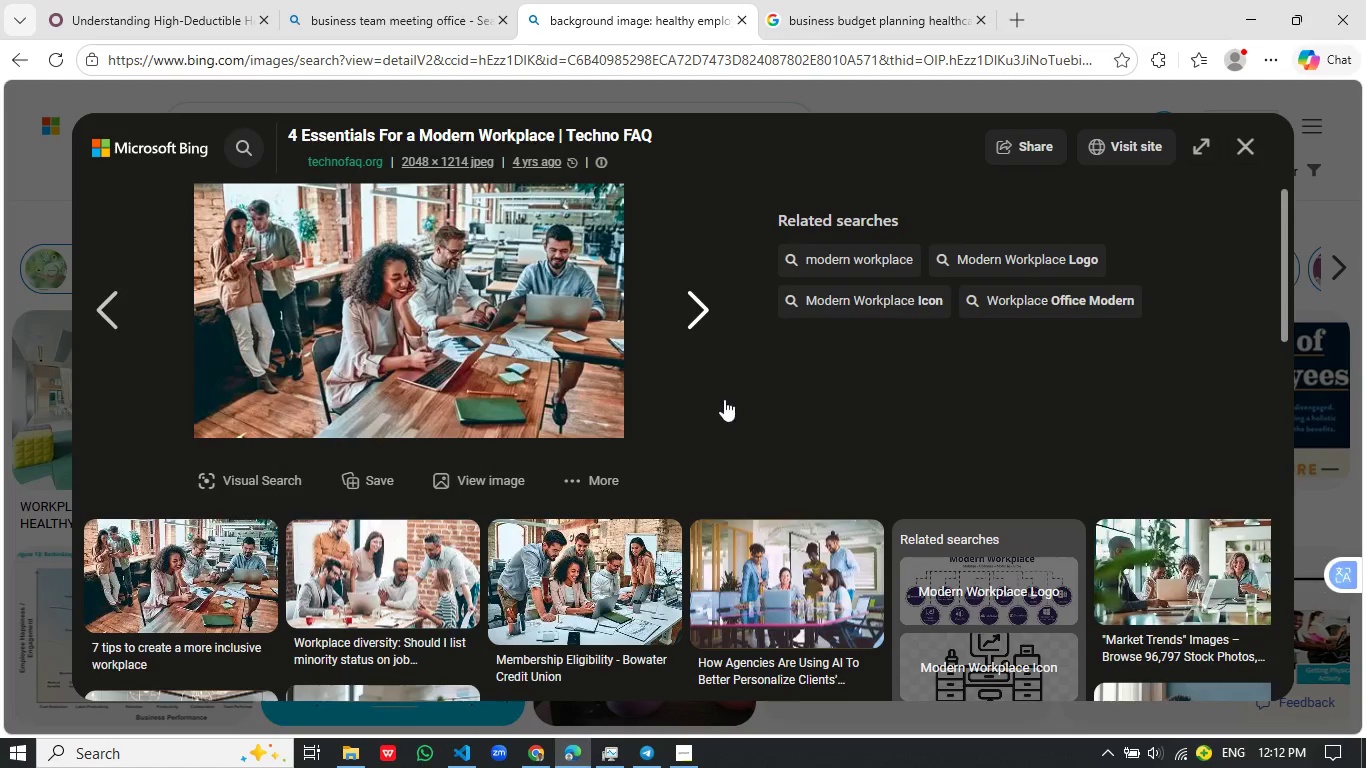 
scroll: coordinate [741, 495], scroll_direction: up, amount: 7.0
 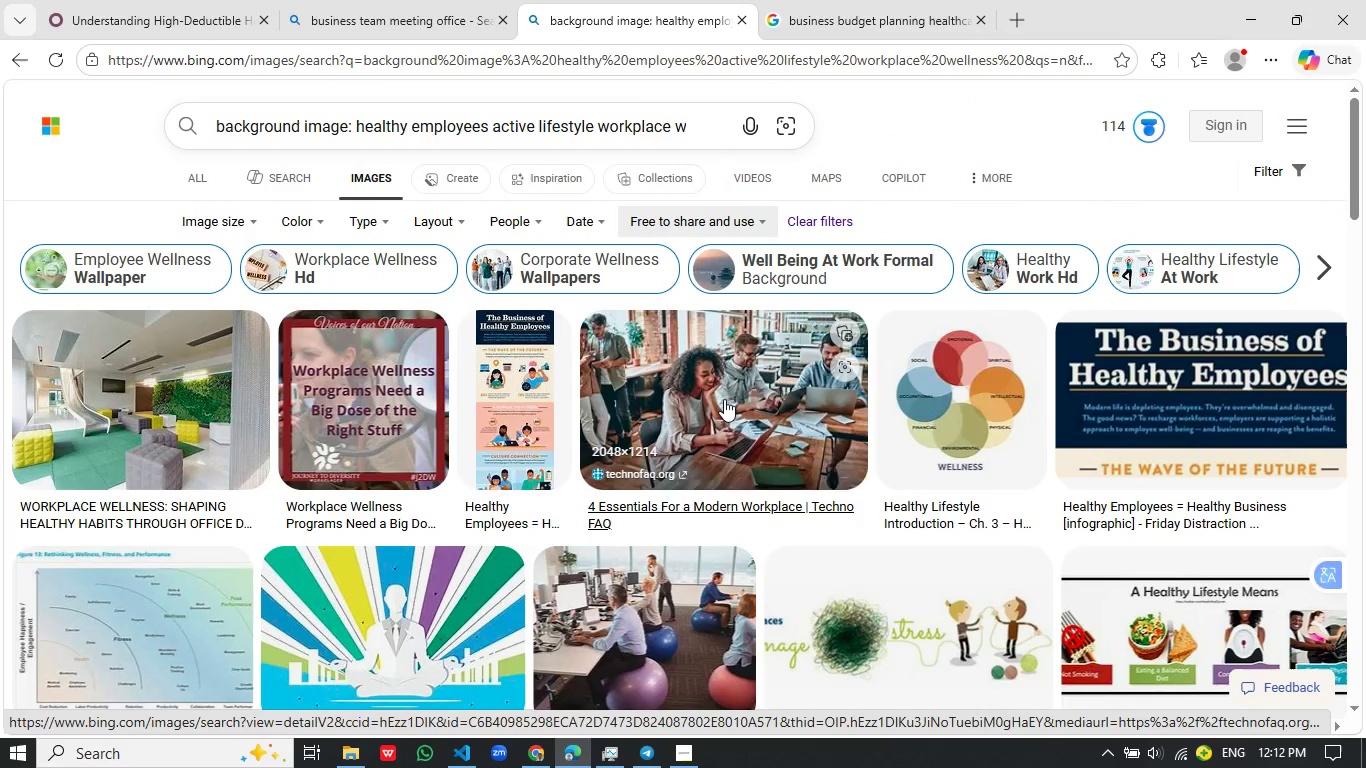 
wait(7.54)
 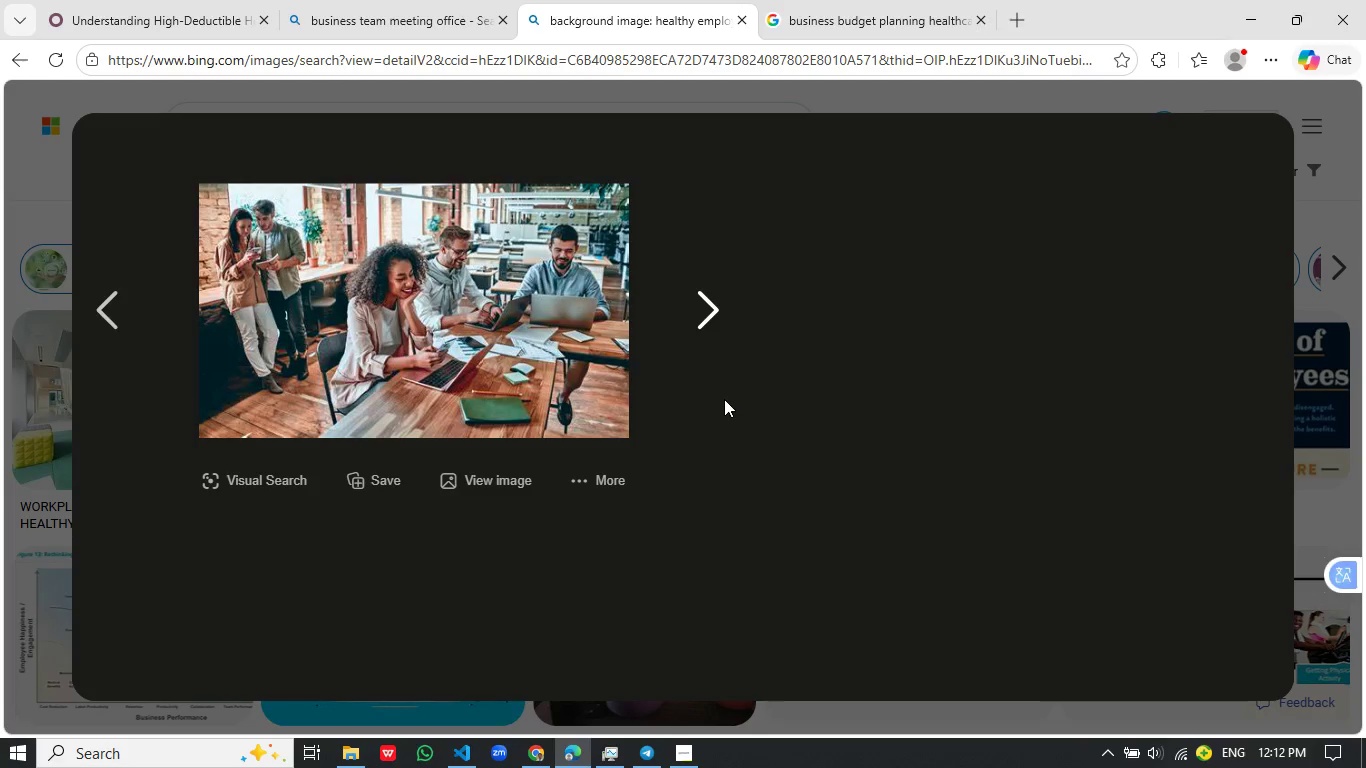 
right_click([488, 303])
 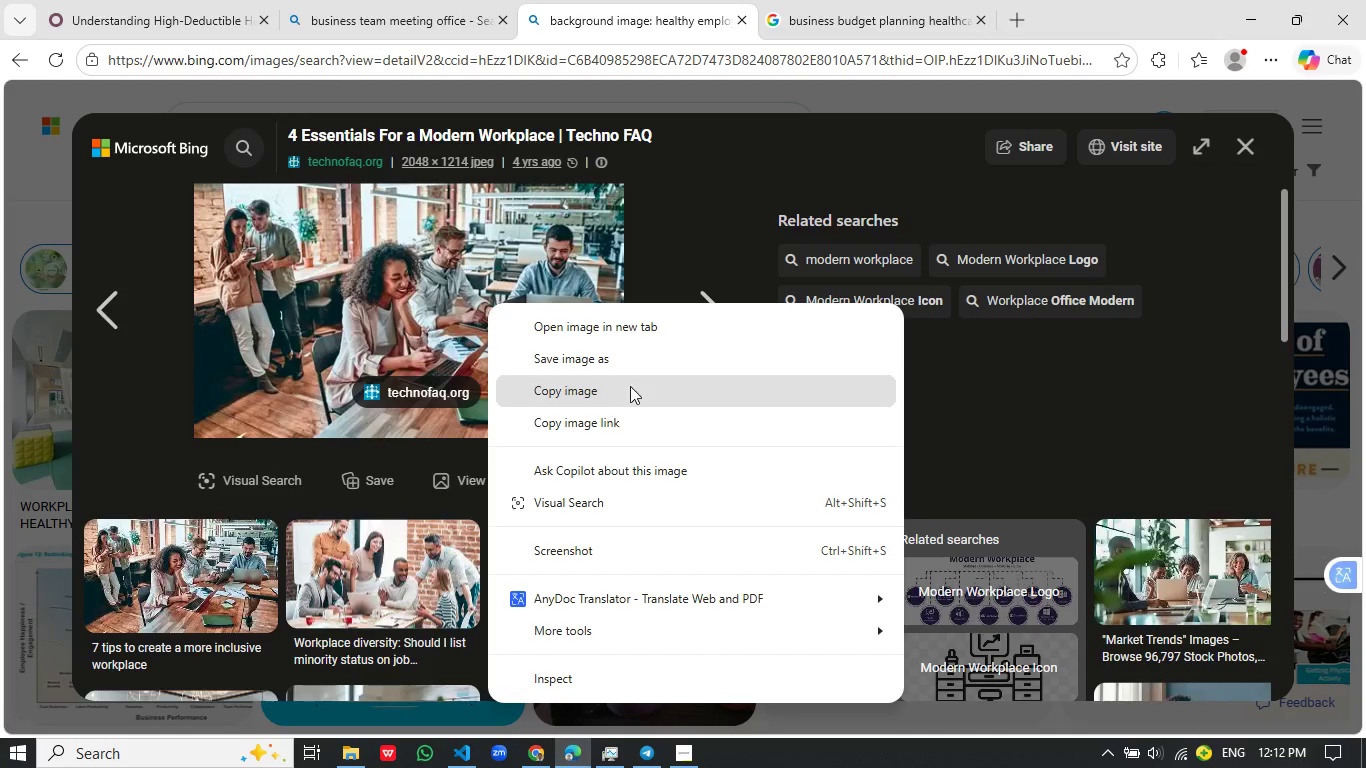 
left_click([617, 359])
 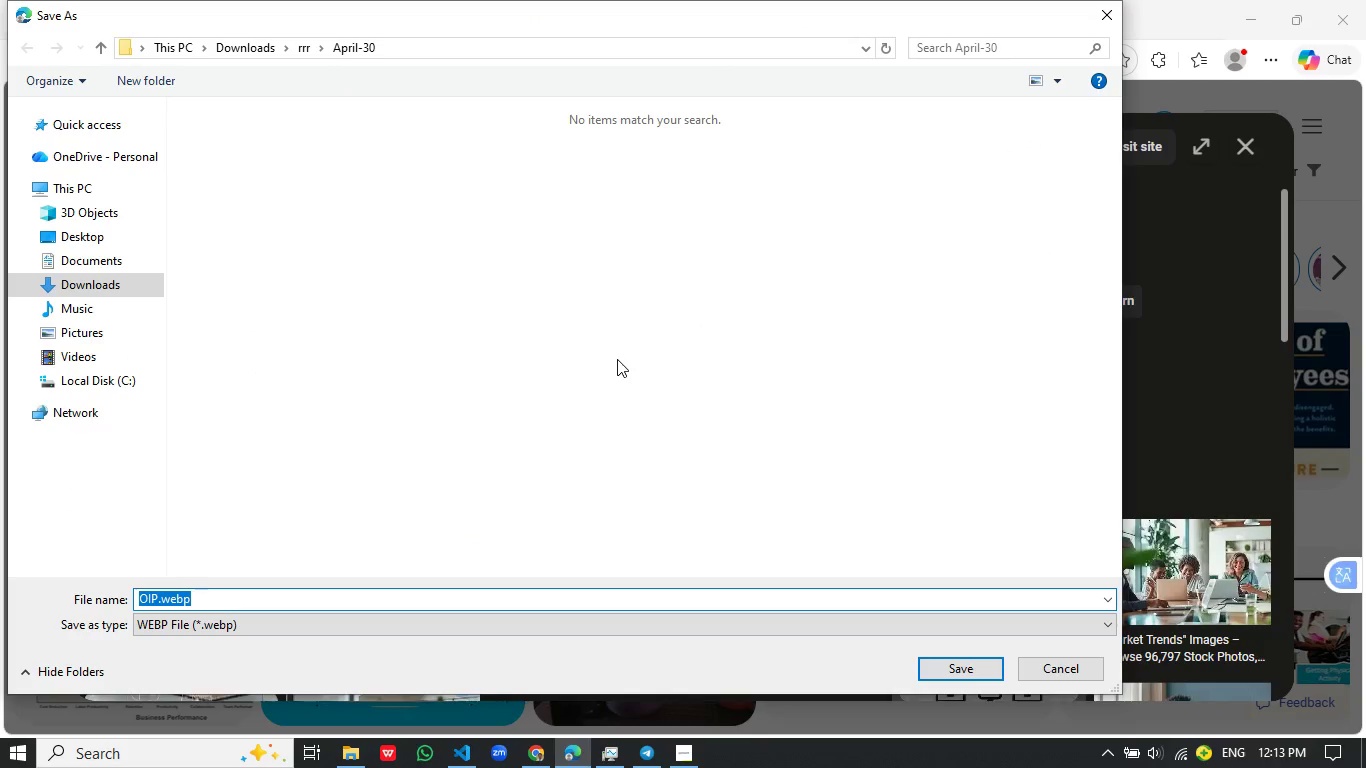 
type(imakj.jp)
 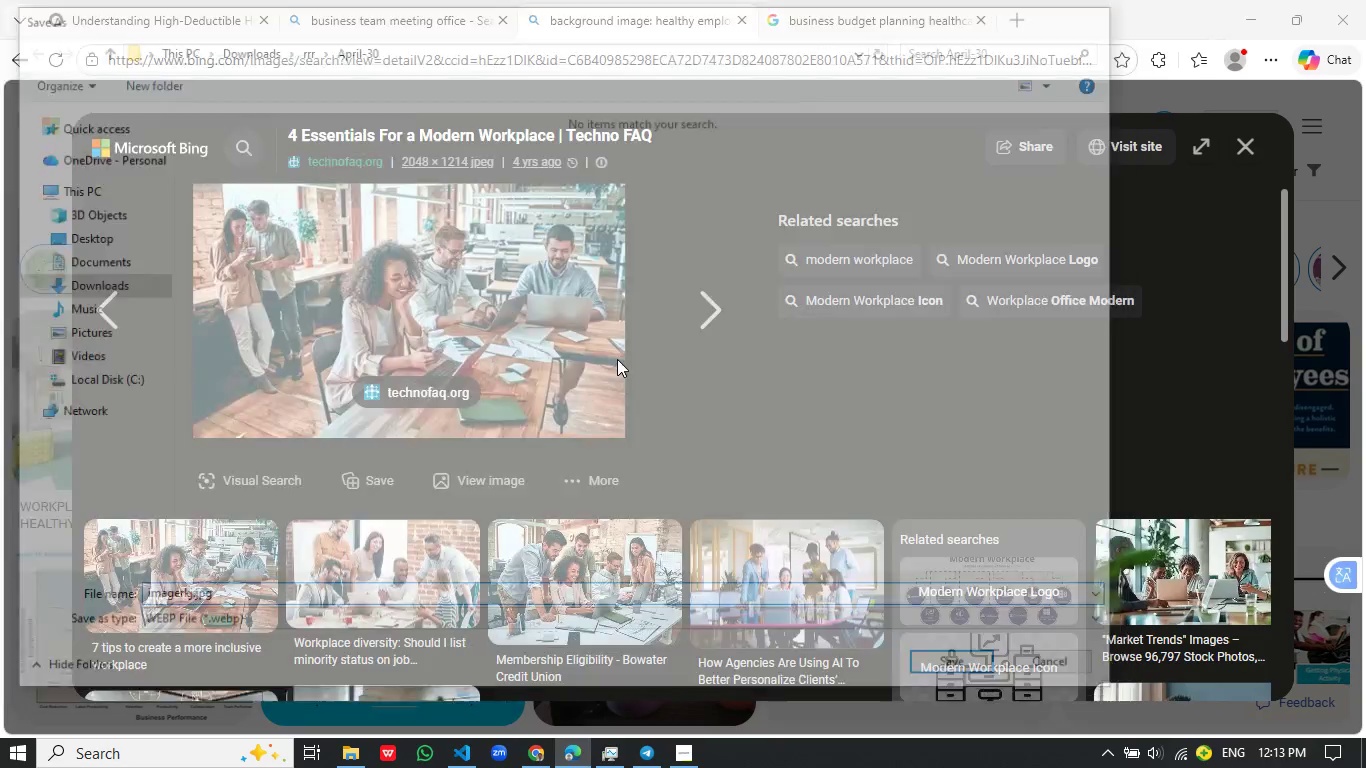 
hold_key(key=G, duration=2.06)
 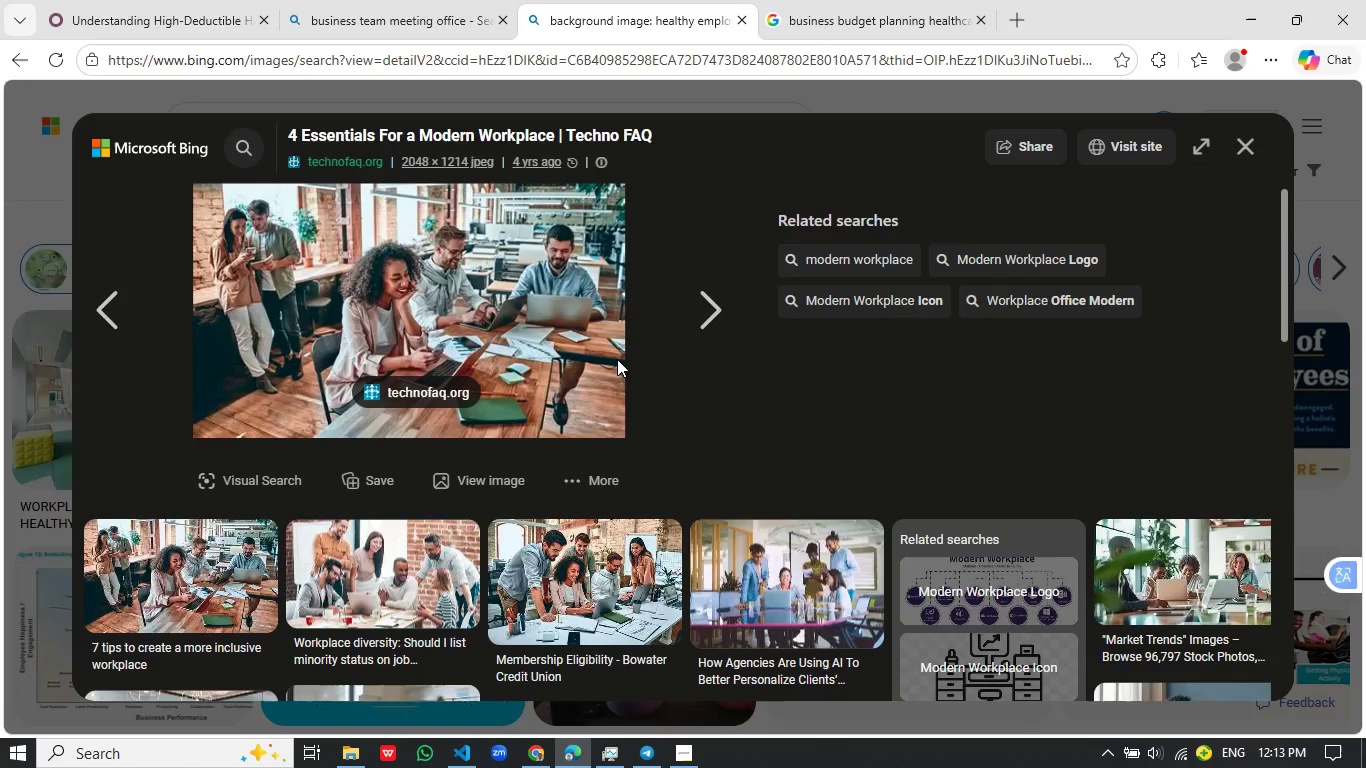 
hold_key(key=E, duration=0.66)
 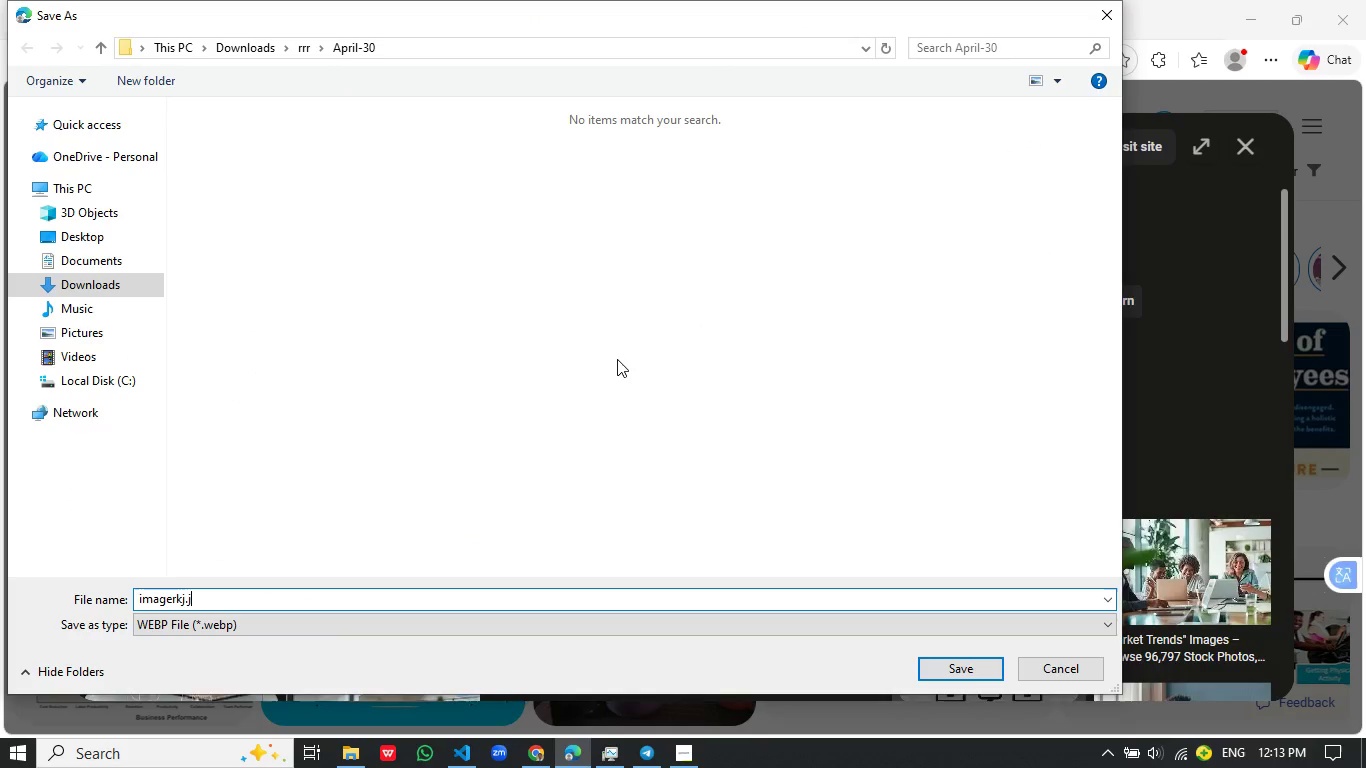 
hold_key(key=R, duration=0.34)
 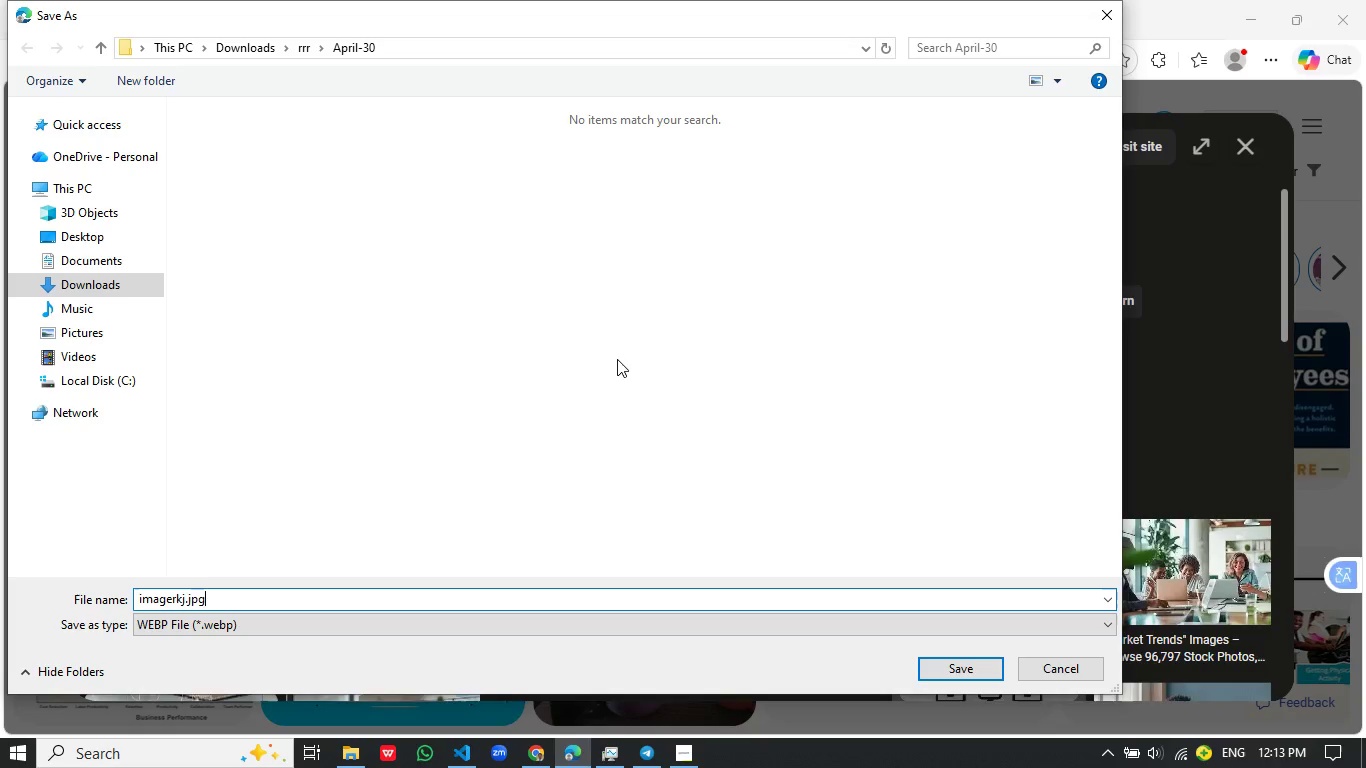 
key(Enter)
 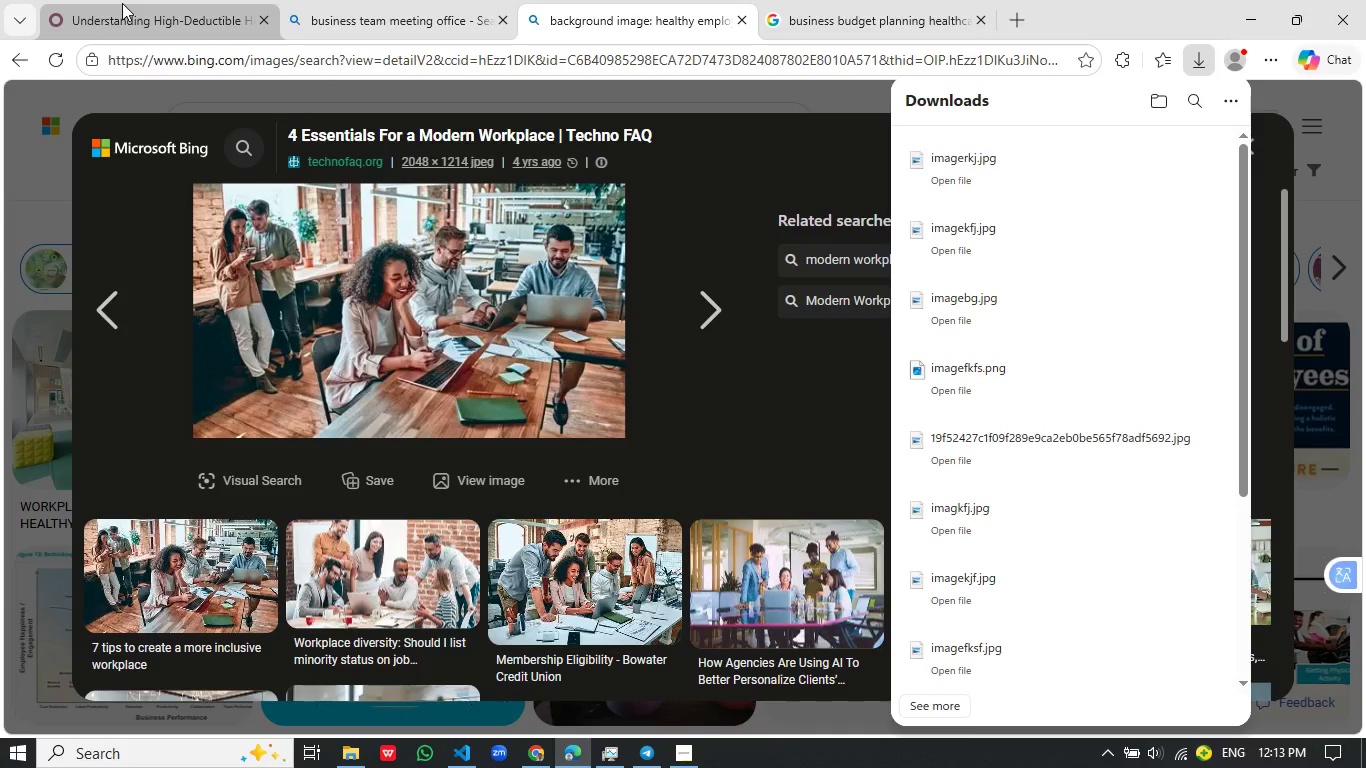 
left_click([108, 2])
 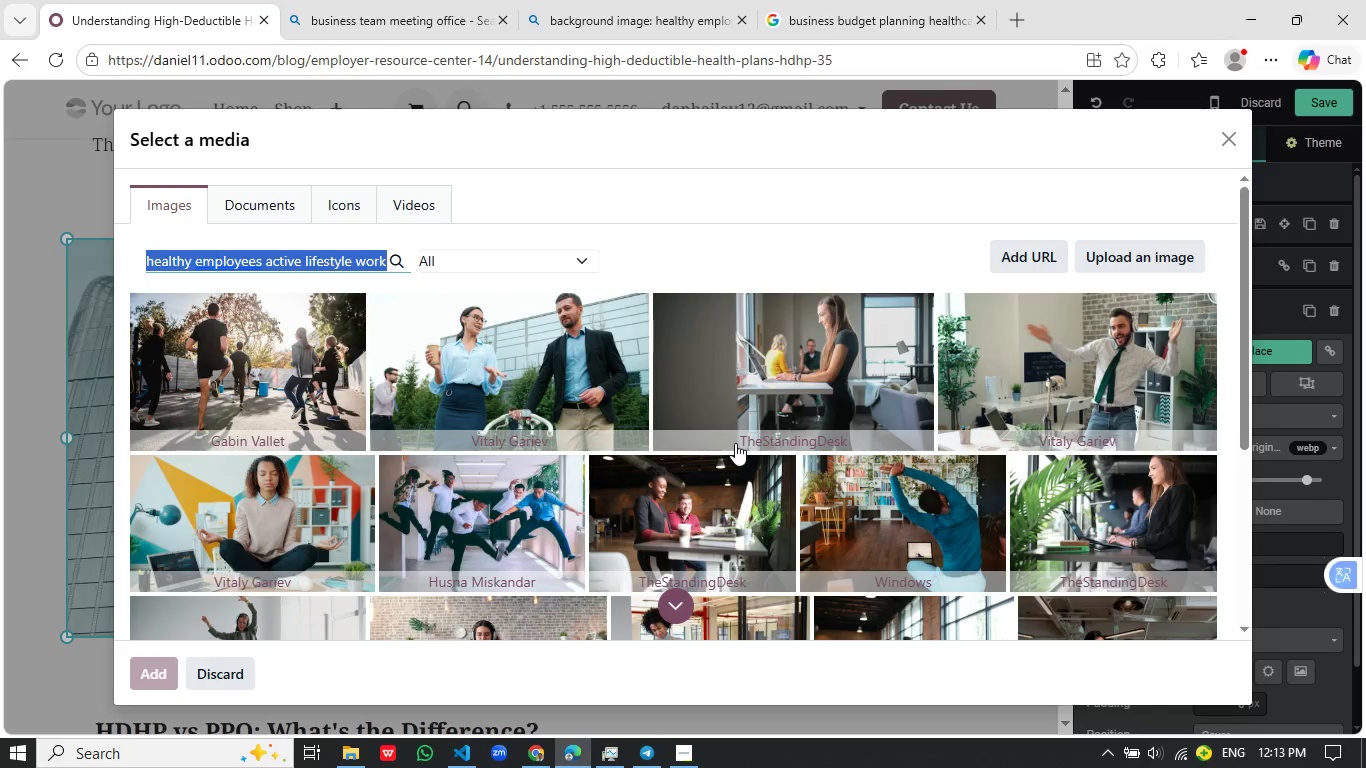 
scroll: coordinate [735, 443], scroll_direction: down, amount: 2.0
 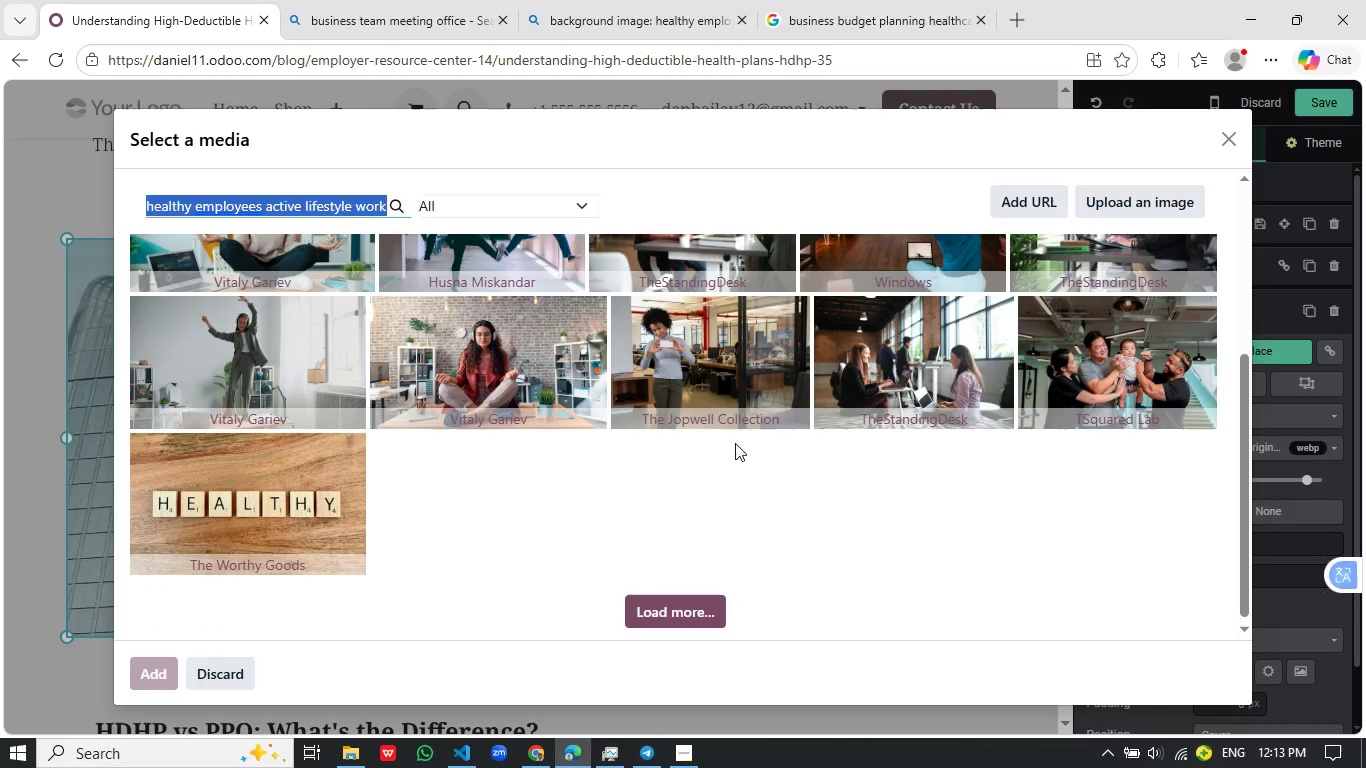 
scroll: coordinate [735, 443], scroll_direction: up, amount: 2.0
 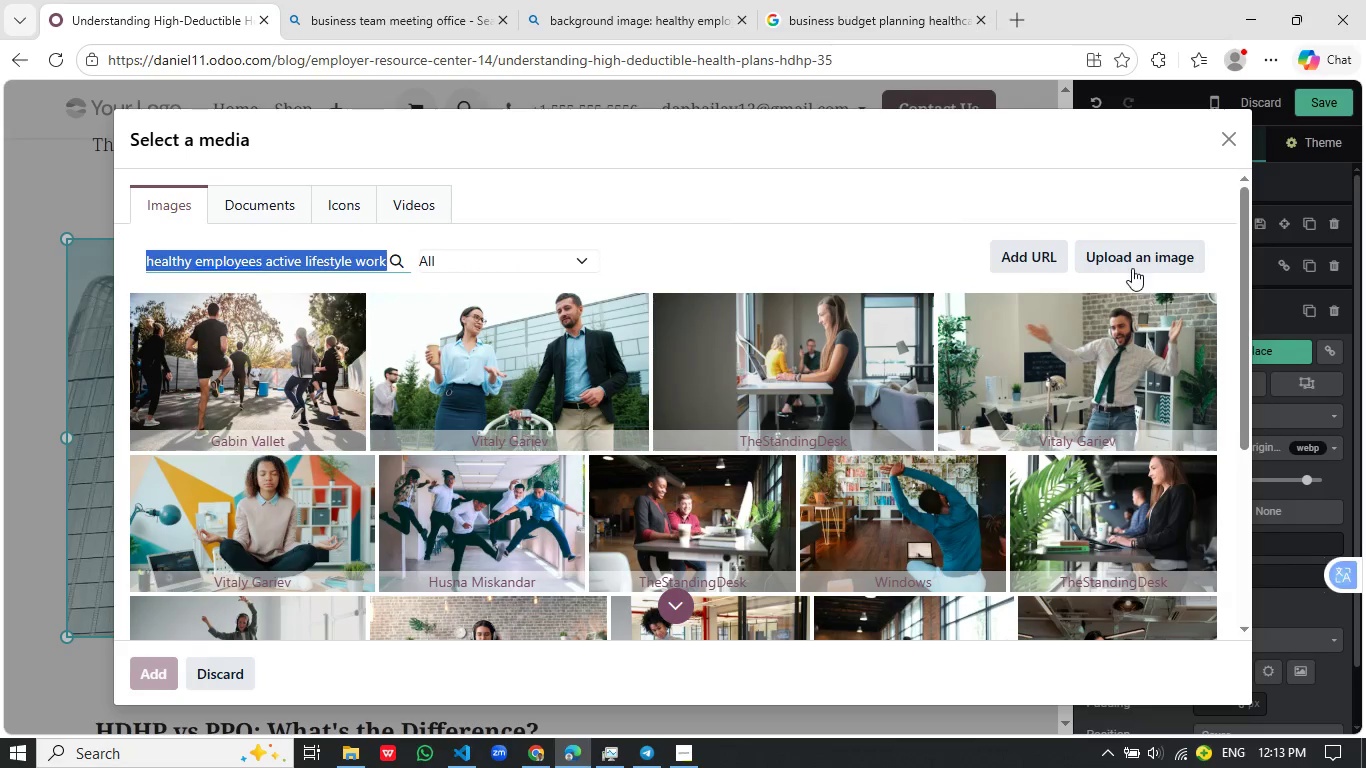 
left_click([1132, 267])
 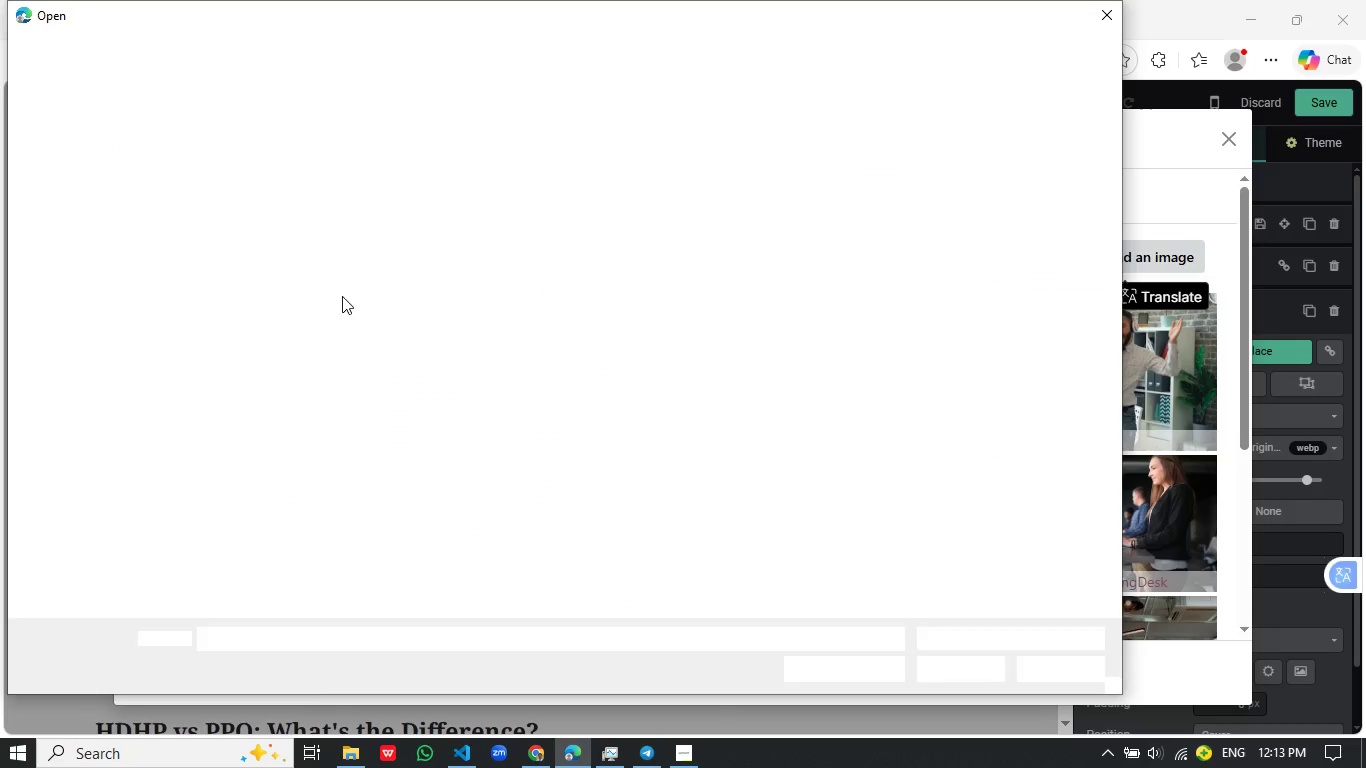 
mouse_move([221, 182])
 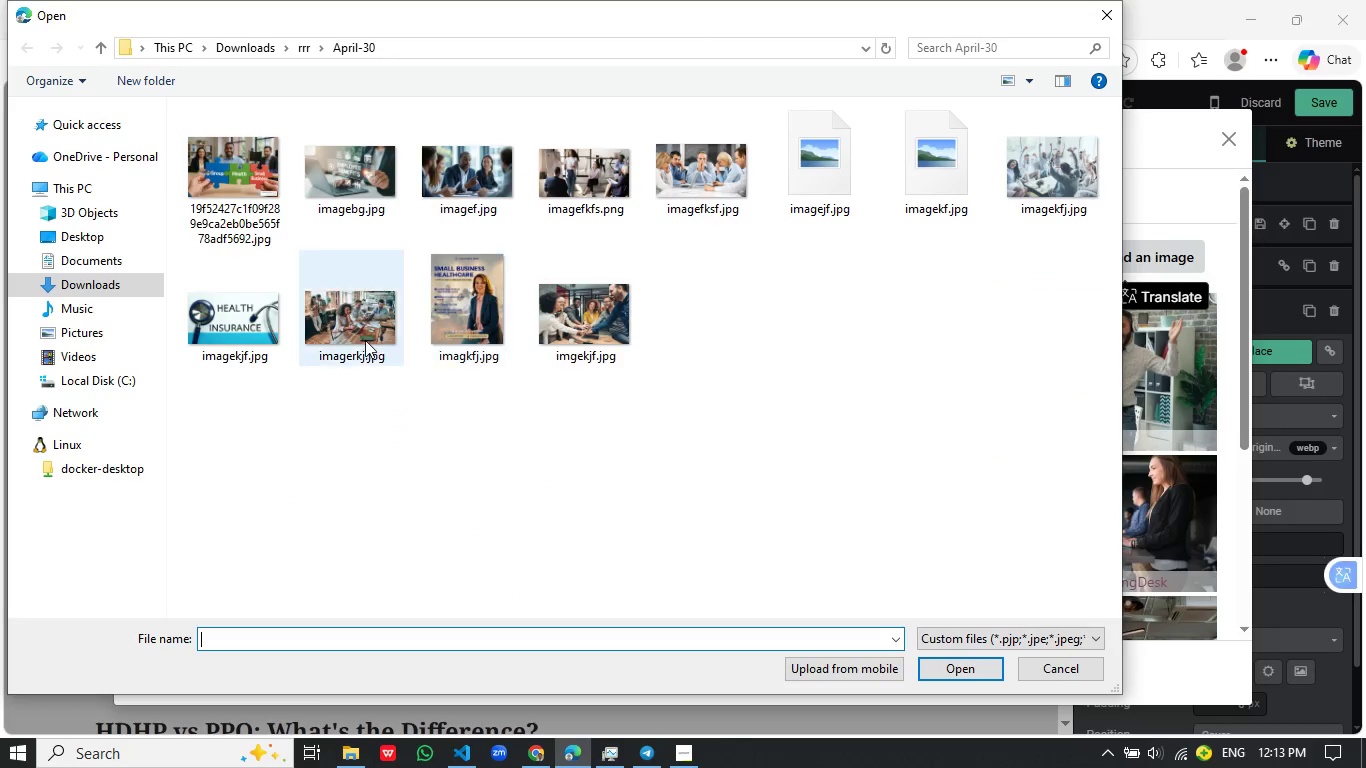 
double_click([365, 340])
 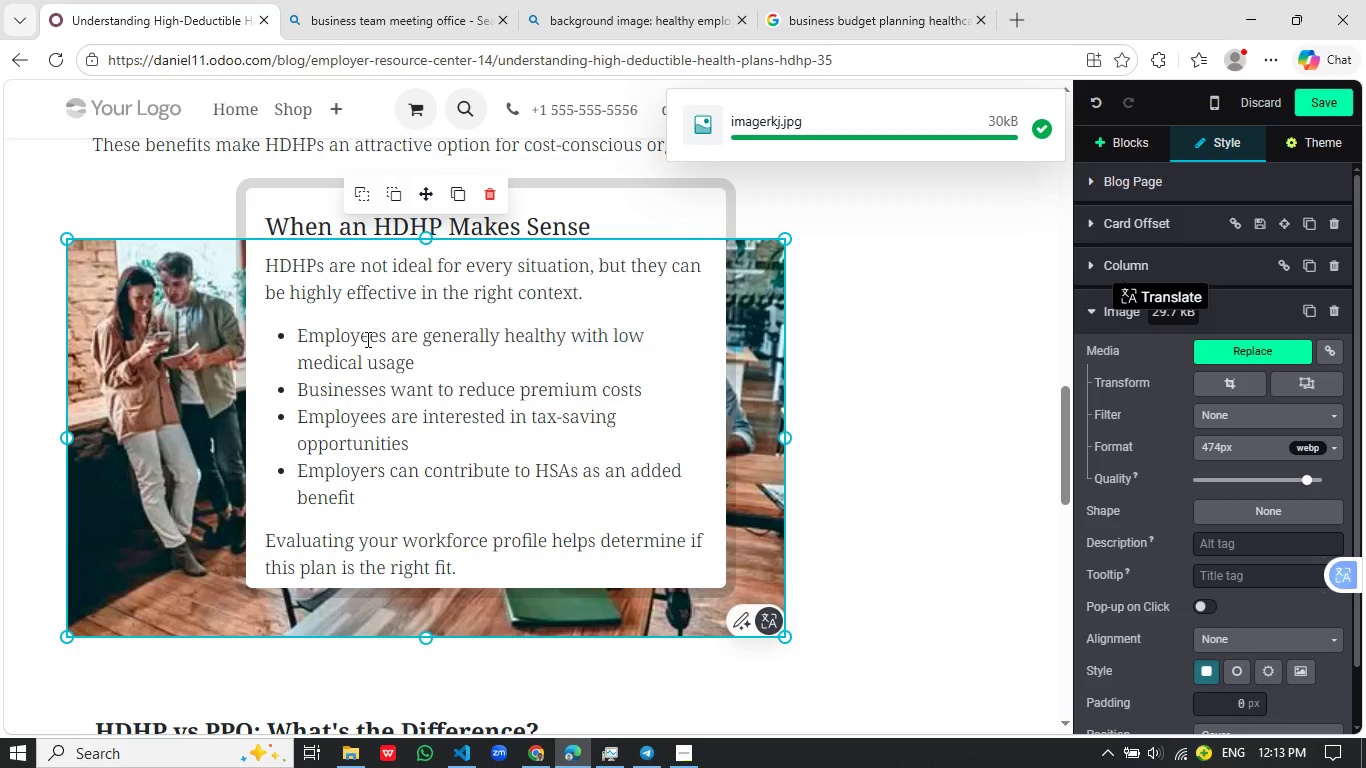 
wait(6.47)
 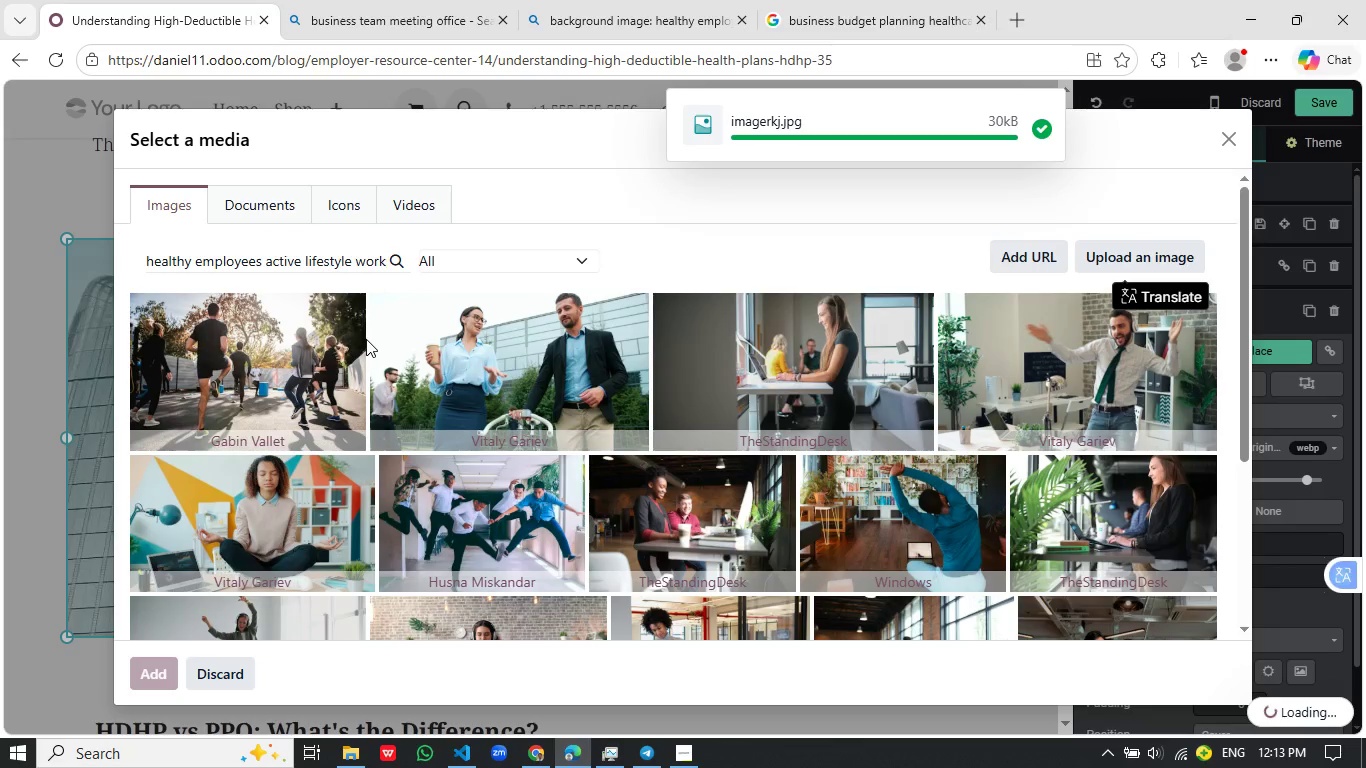 
left_click([955, 403])
 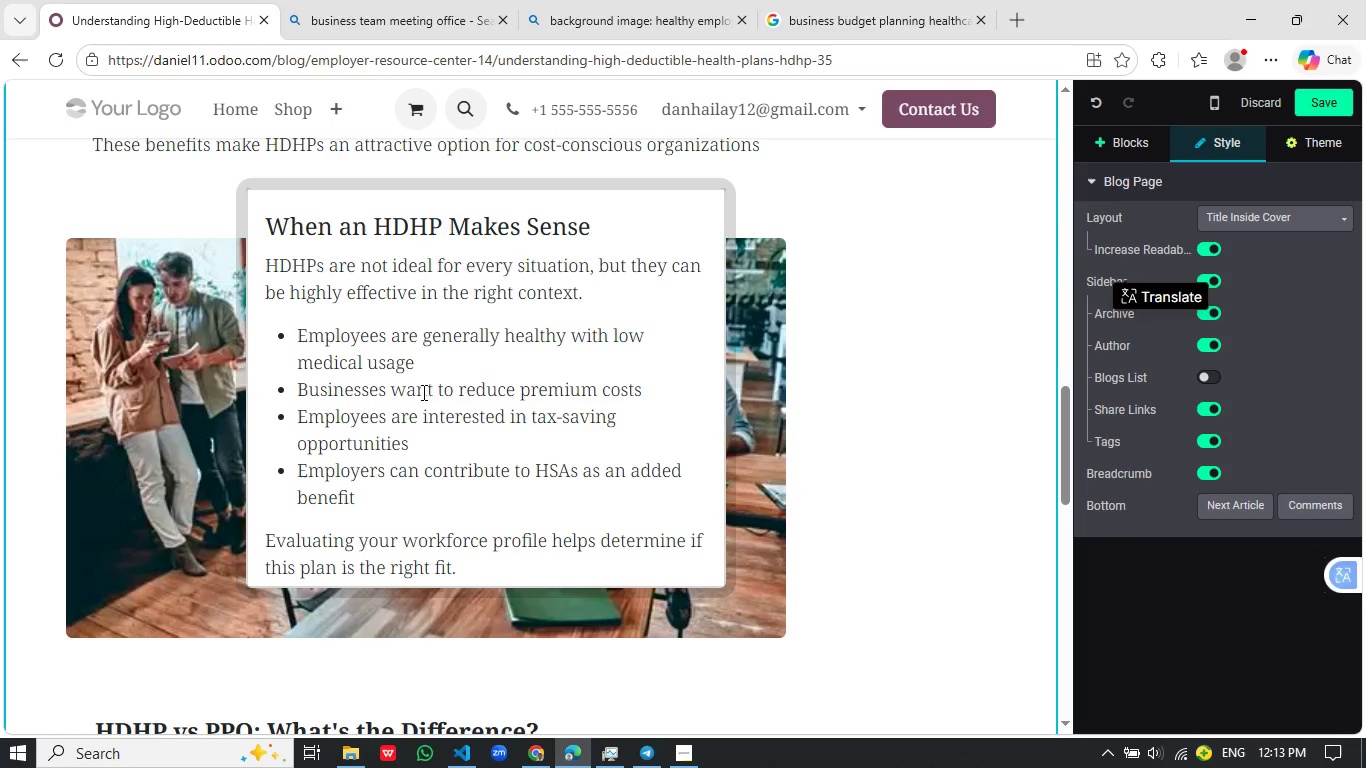 
scroll: coordinate [420, 393], scroll_direction: down, amount: 2.0
 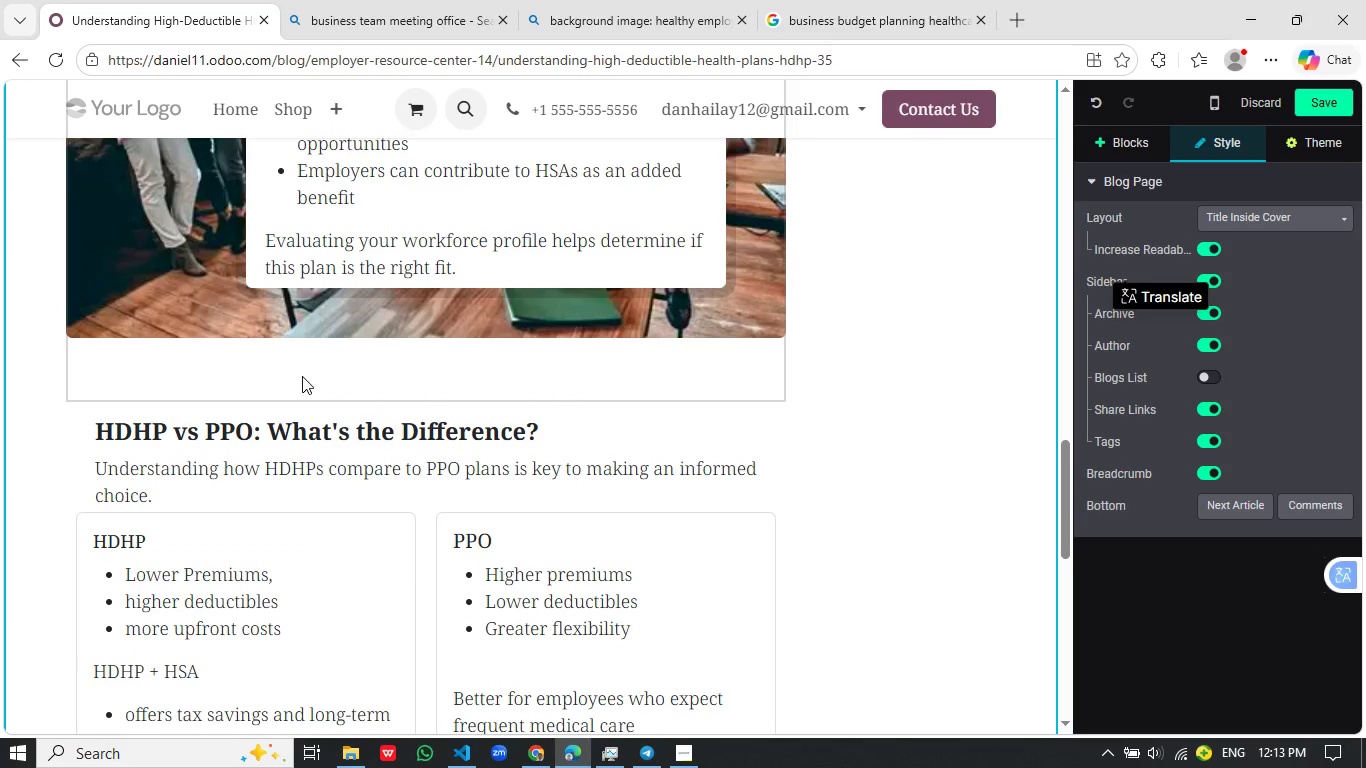 
left_click([311, 371])
 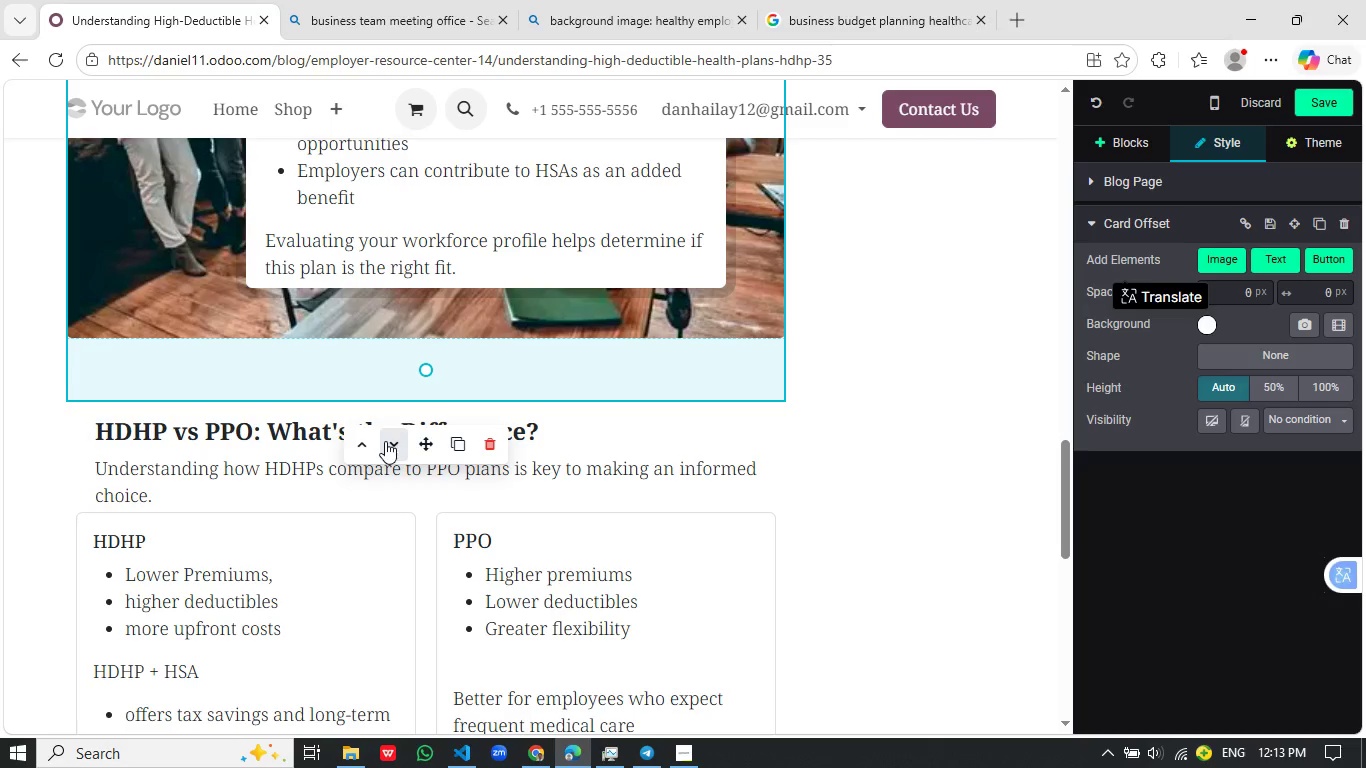 
left_click([386, 442])
 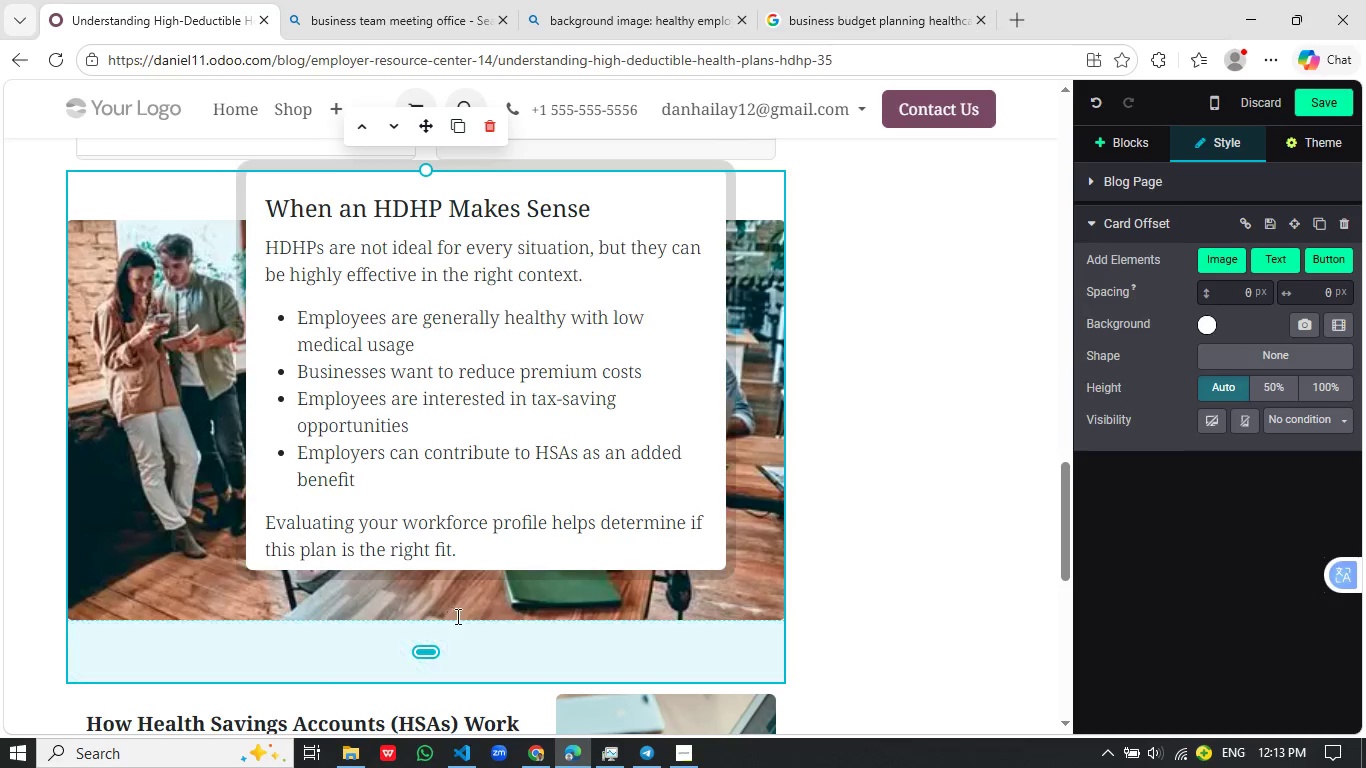 
left_click([452, 631])
 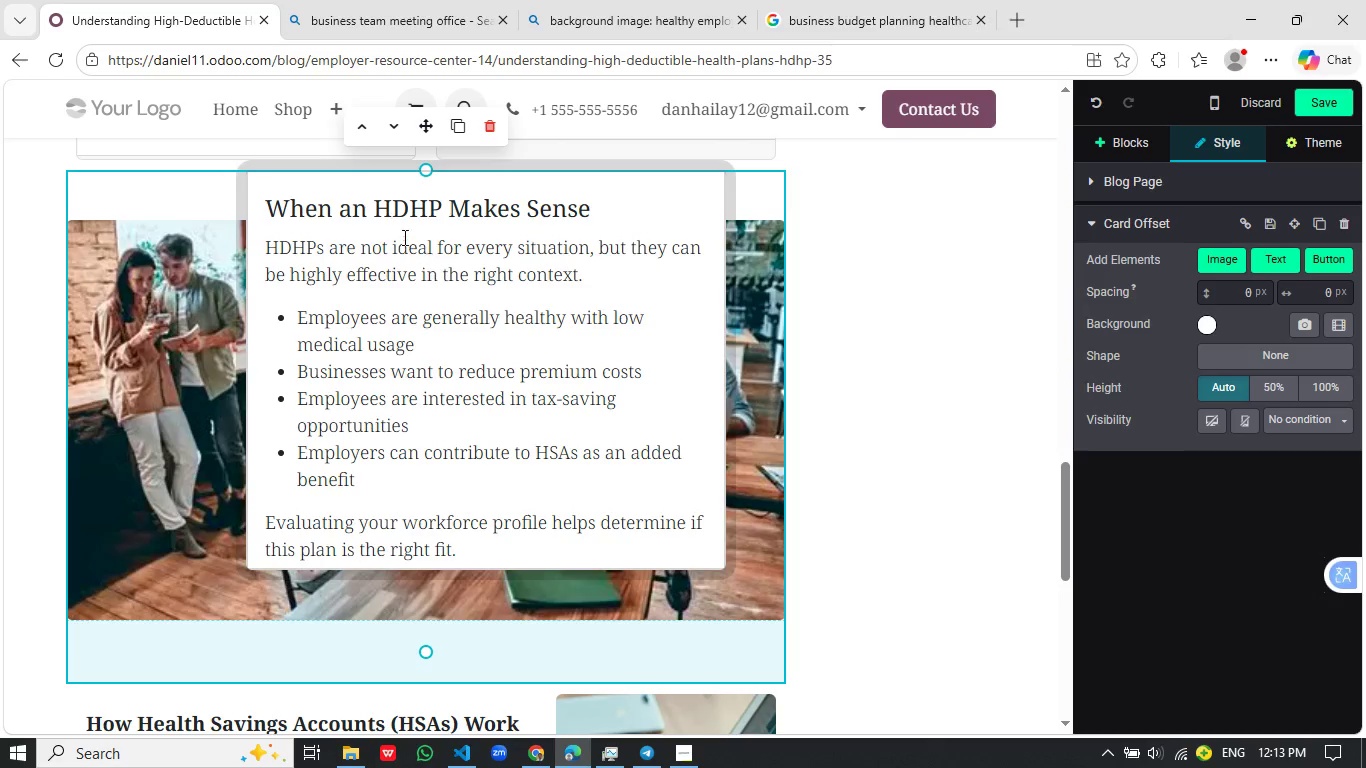 
left_click([387, 122])
 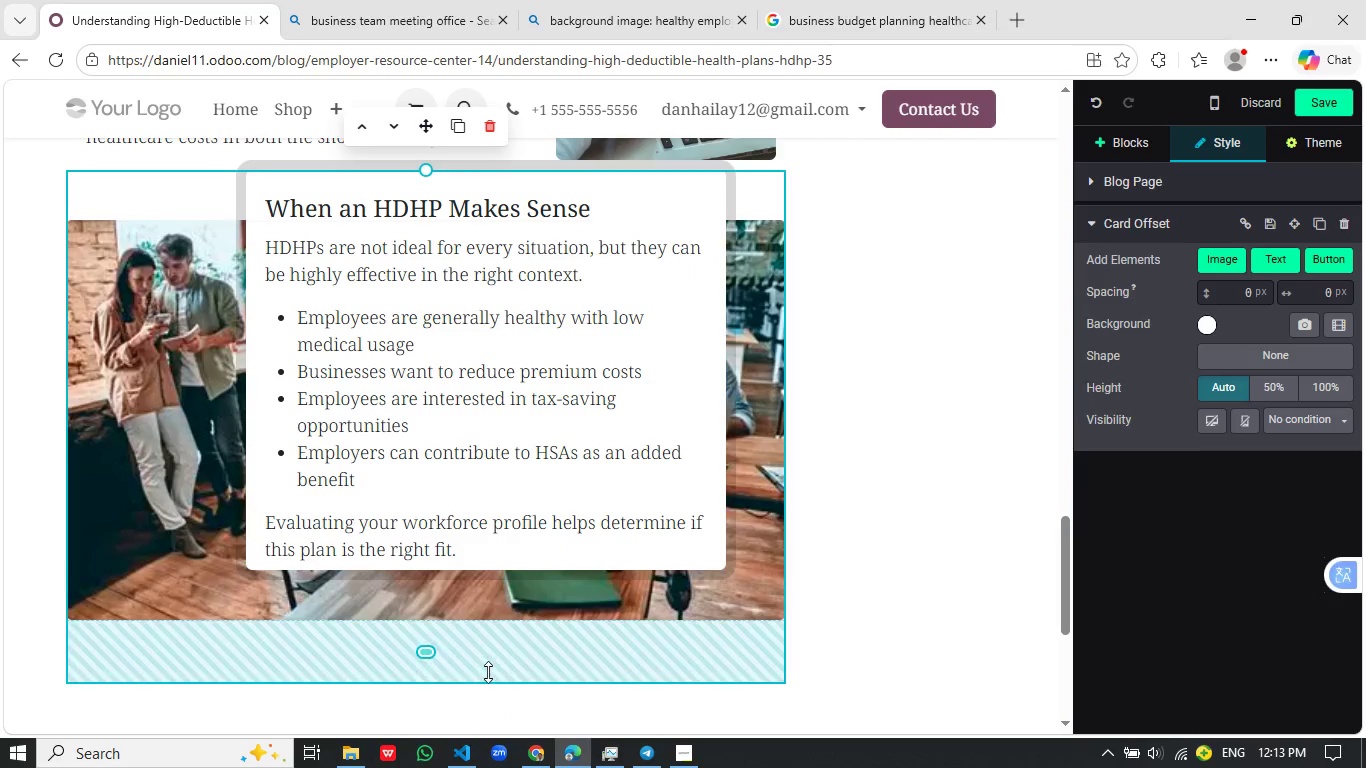 
scroll: coordinate [488, 672], scroll_direction: down, amount: 2.0
 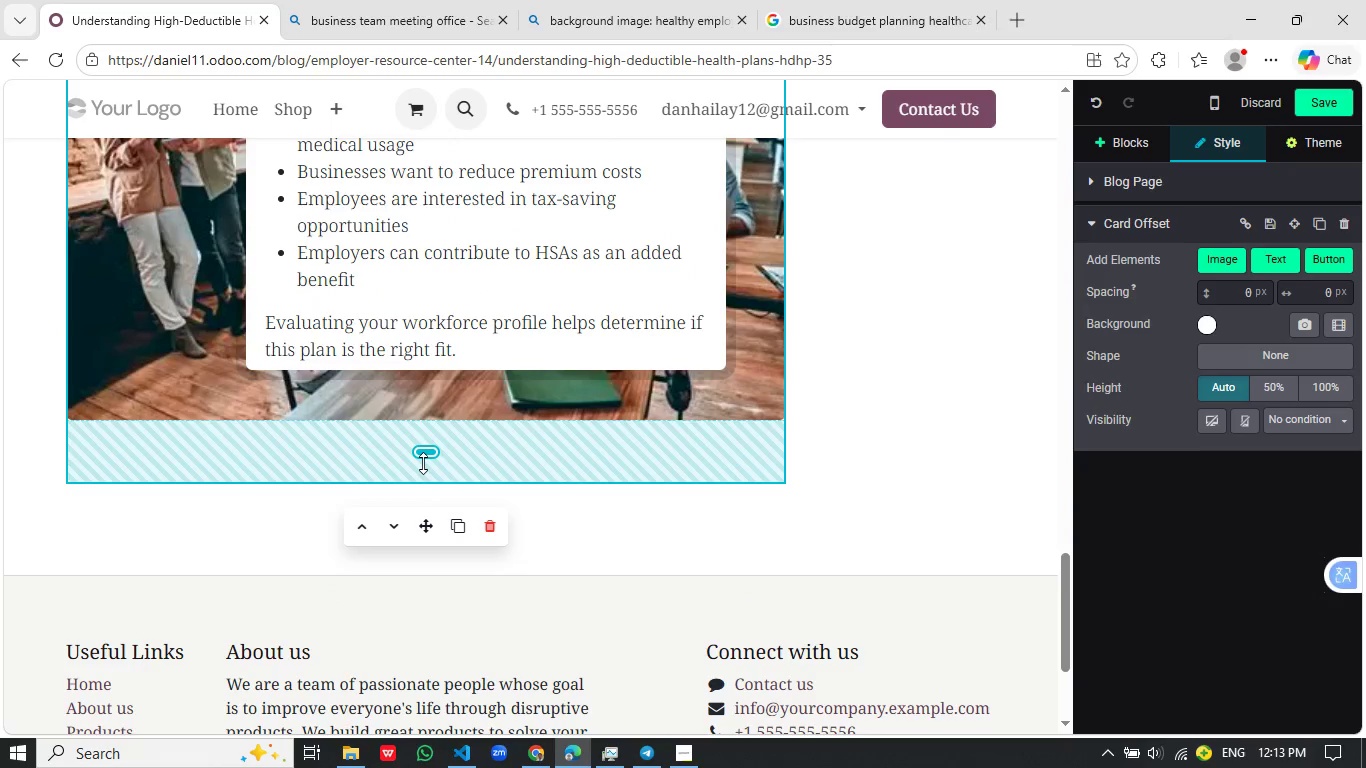 
left_click_drag(start_coordinate=[423, 463], to_coordinate=[421, 385])
 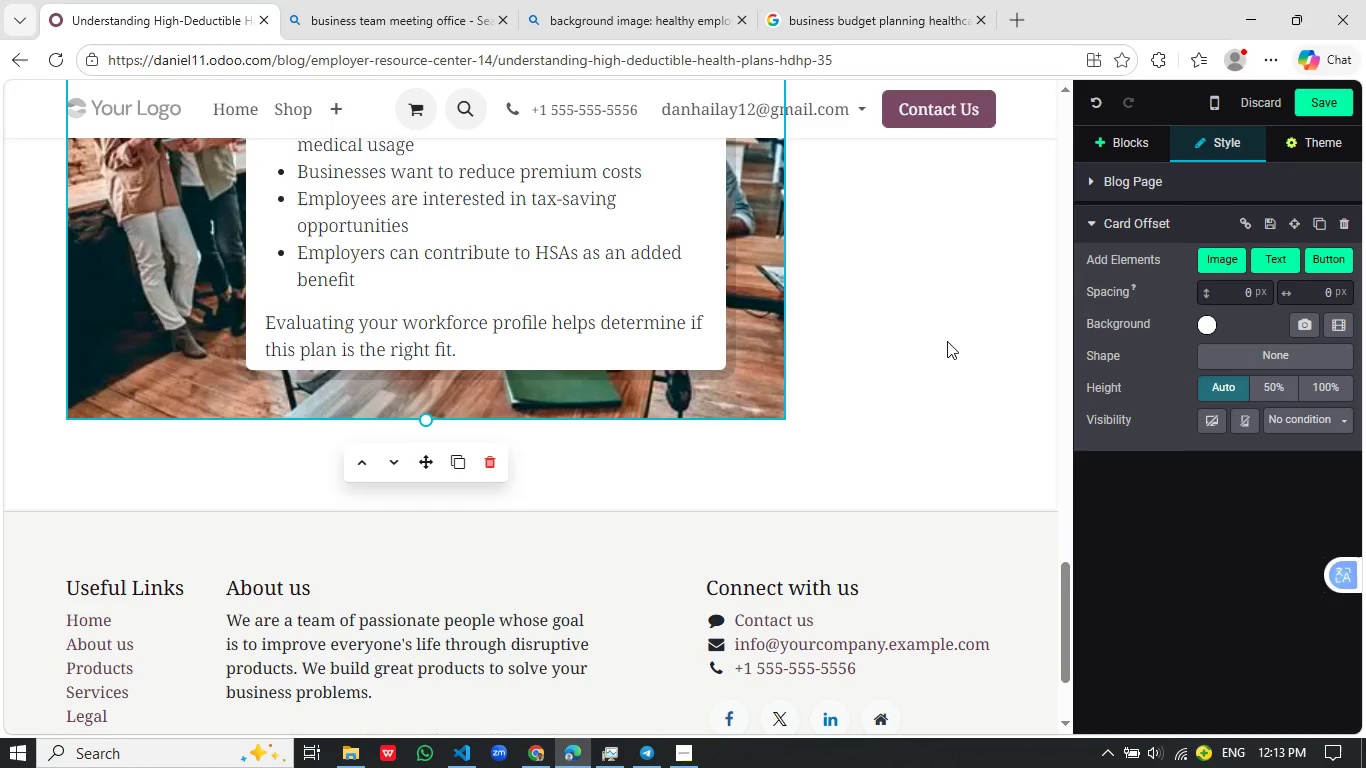 
scroll: coordinate [872, 397], scroll_direction: up, amount: 4.0
 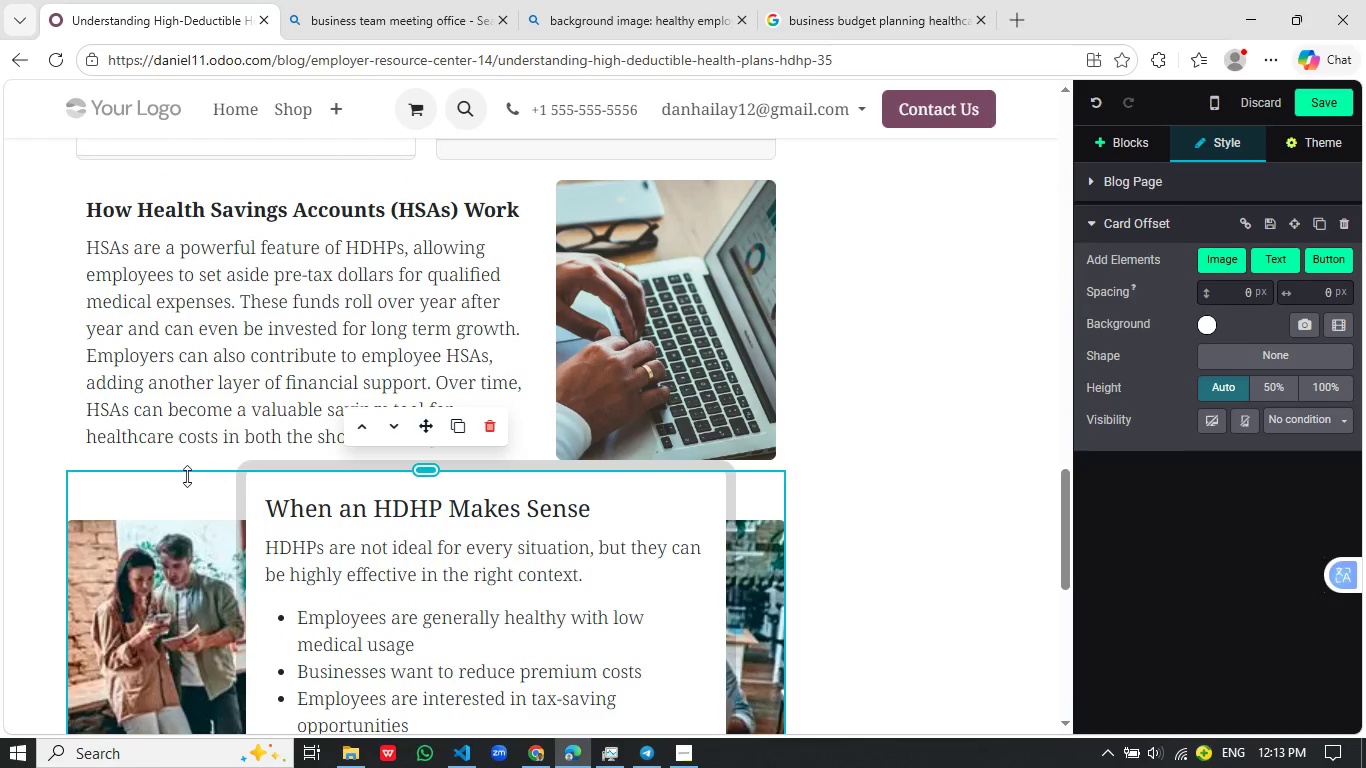 
left_click([186, 476])
 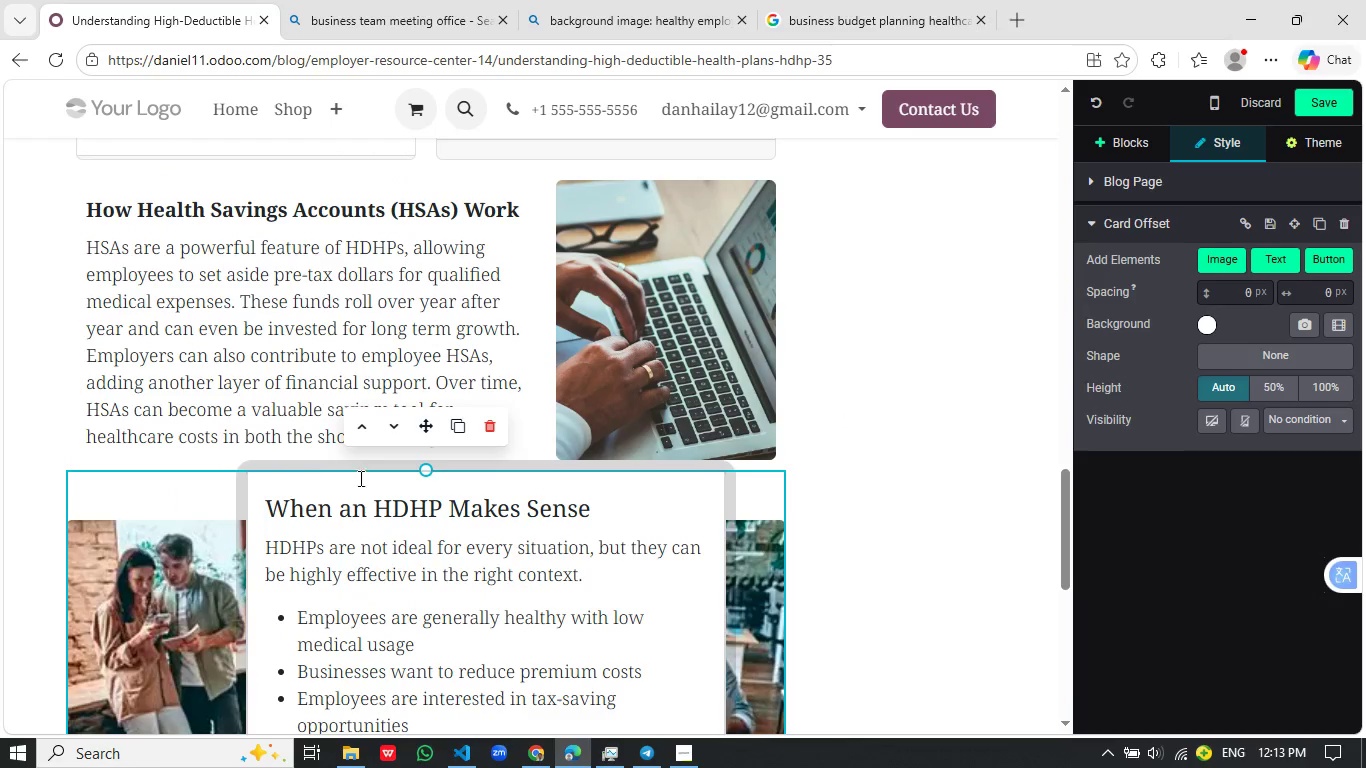 
left_click_drag(start_coordinate=[373, 472], to_coordinate=[361, 502])
 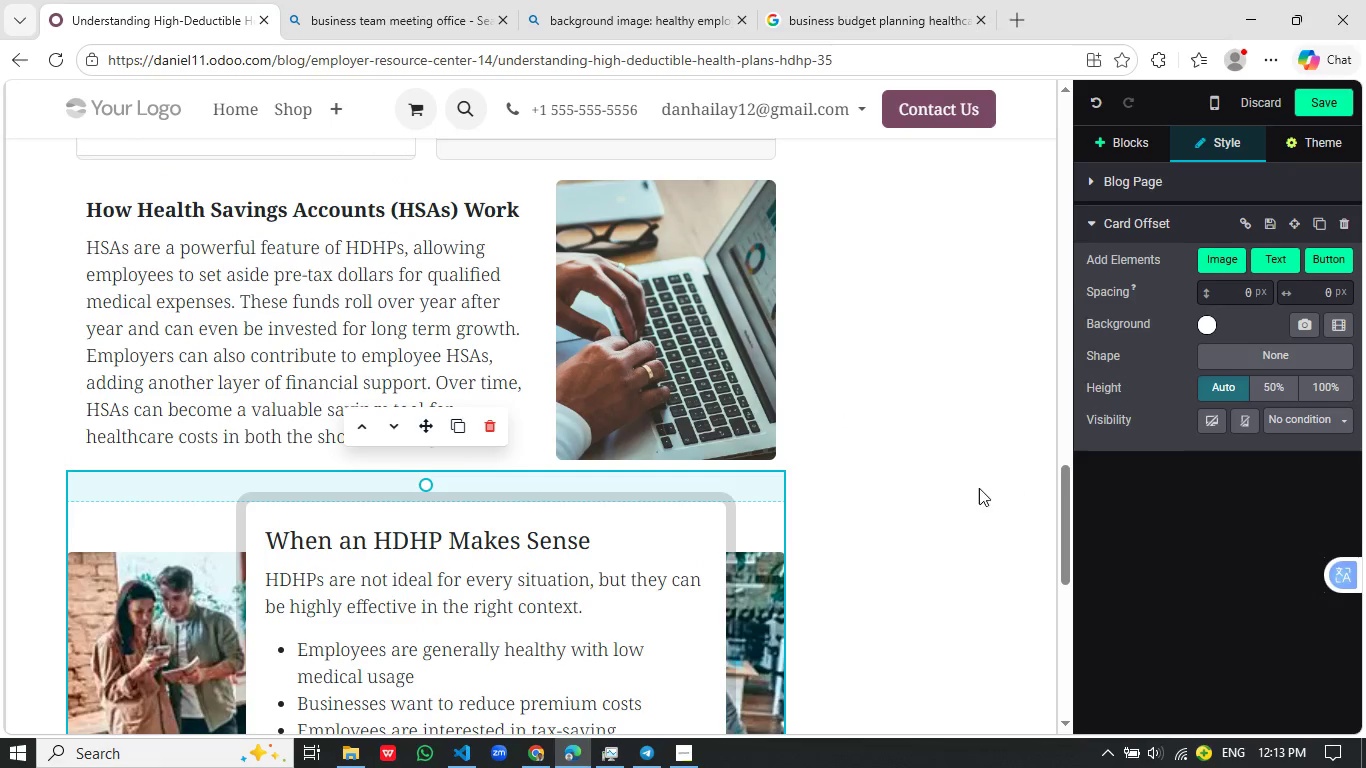 
left_click([976, 488])
 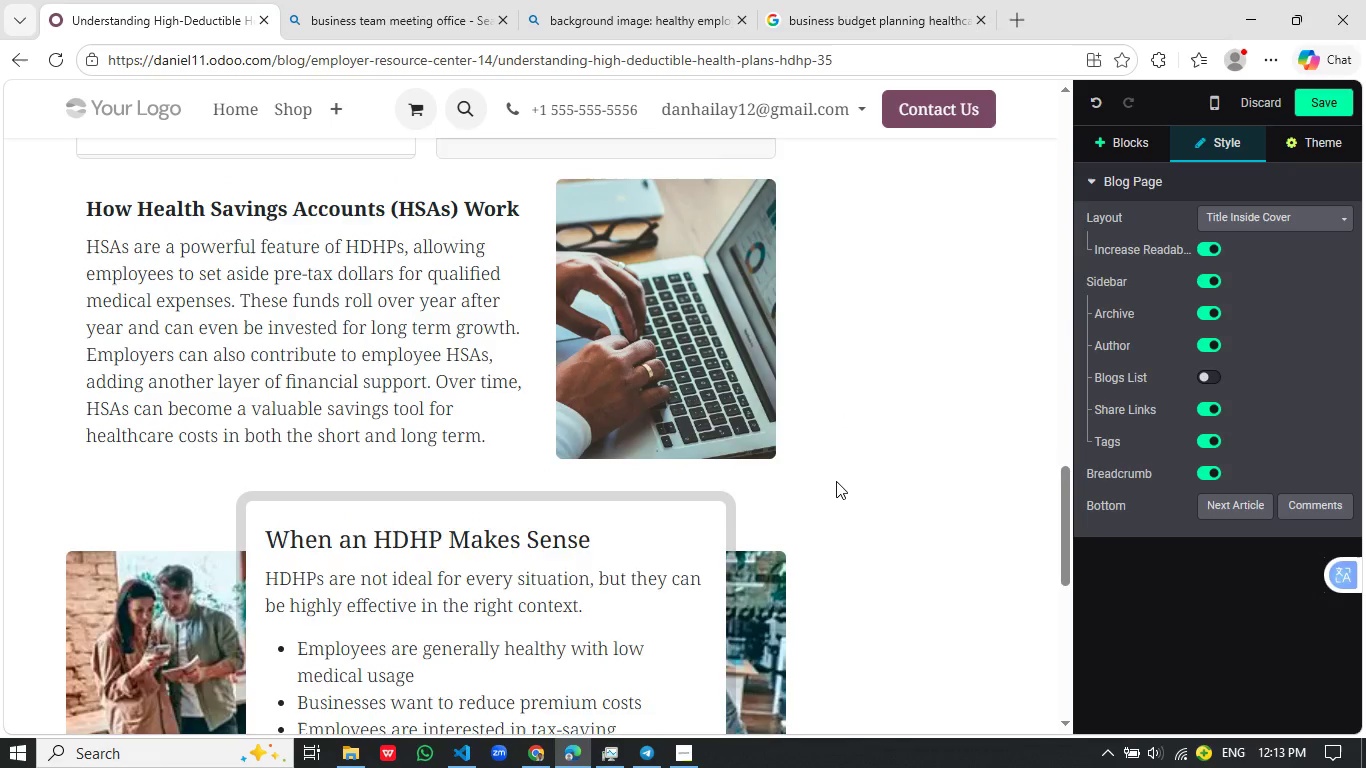 
scroll: coordinate [836, 481], scroll_direction: down, amount: 2.0
 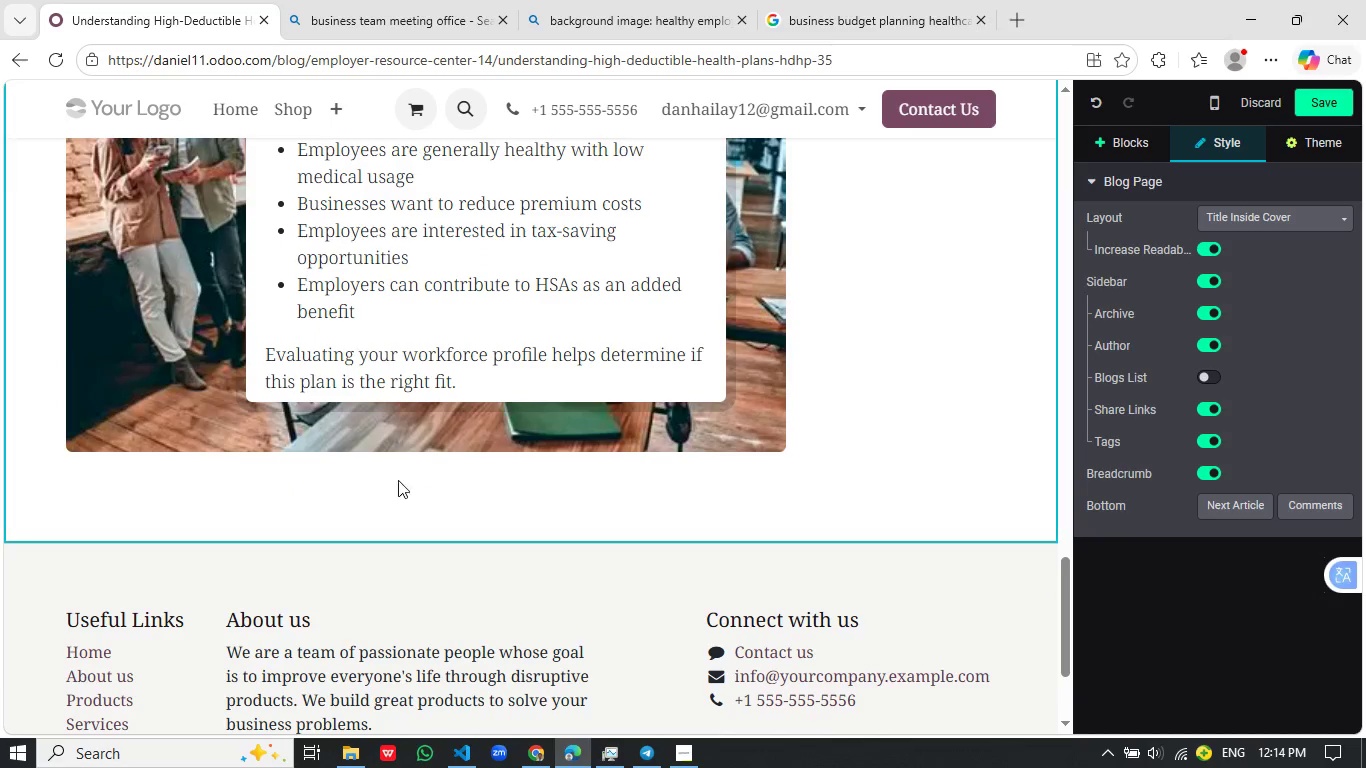 
left_click([391, 474])
 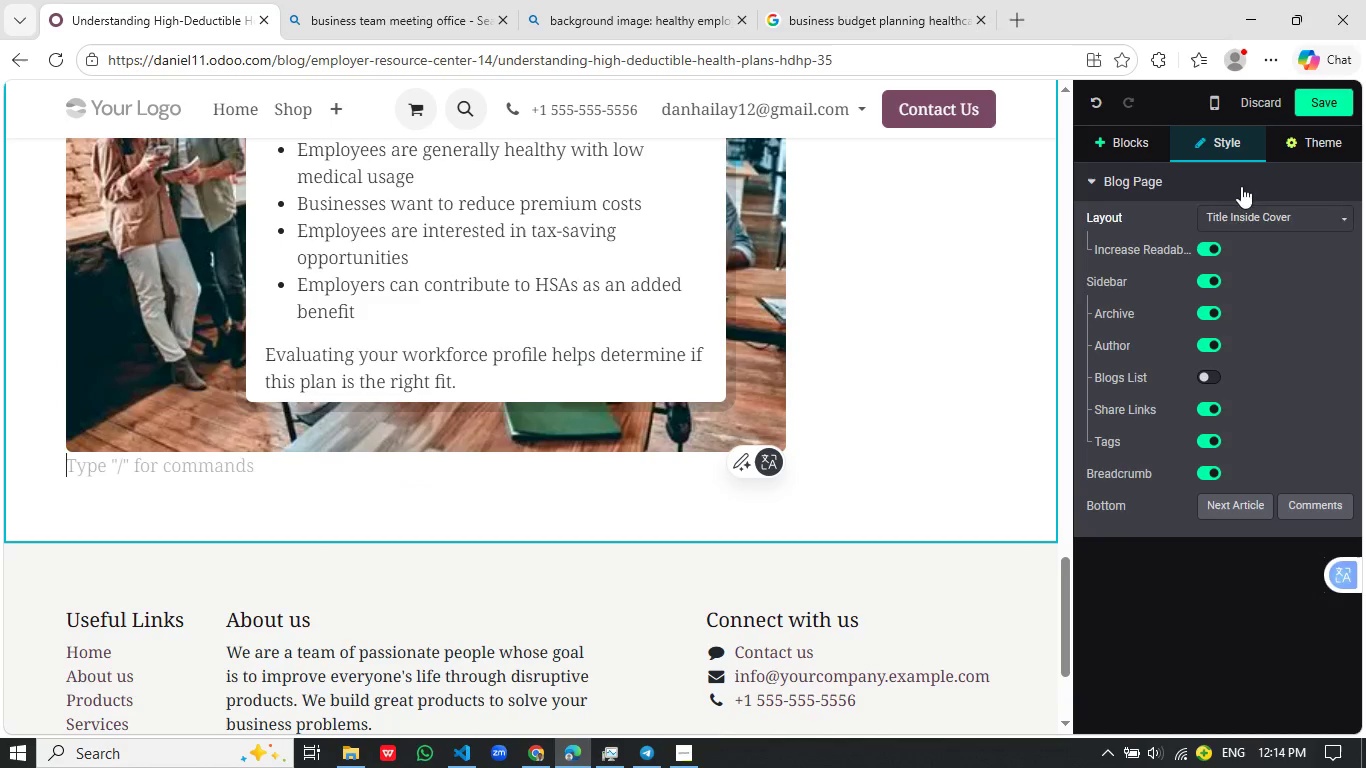 
left_click([1118, 140])
 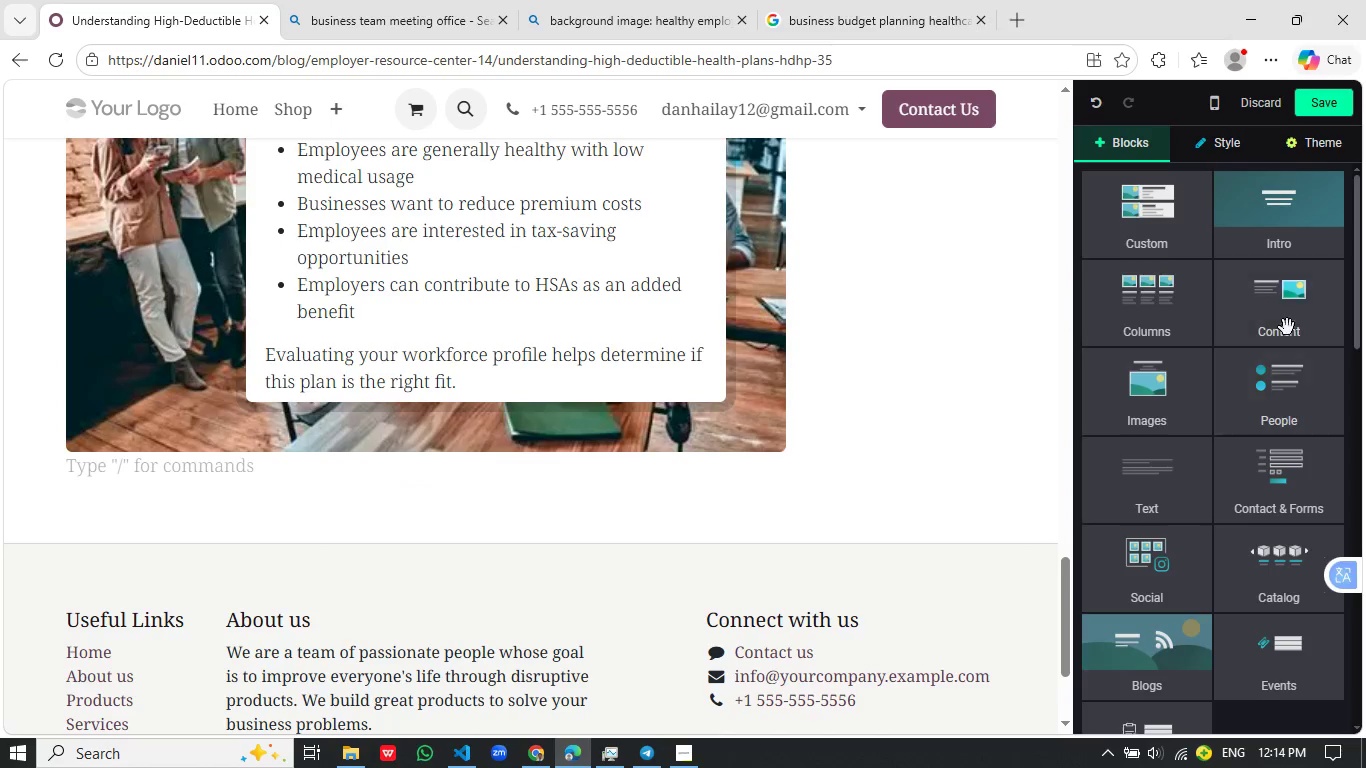 
left_click([1283, 321])
 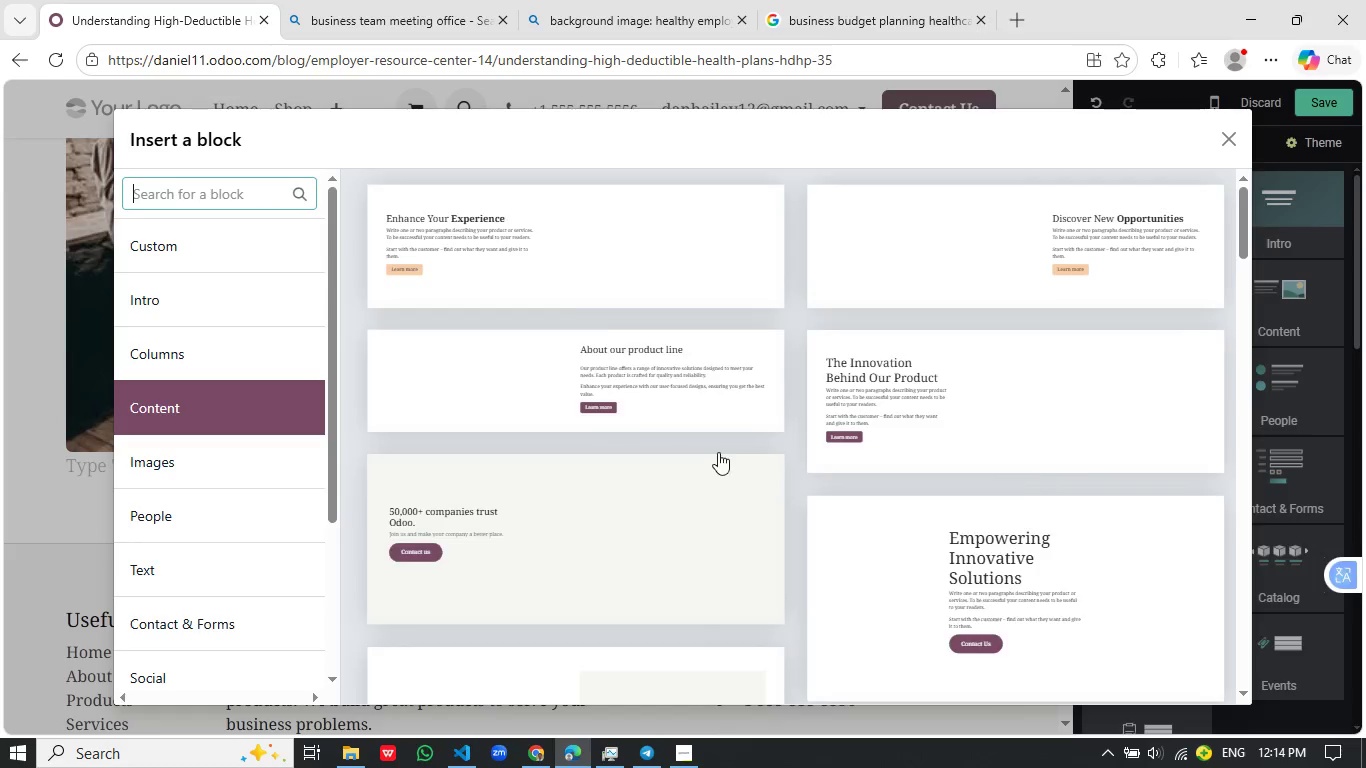 
scroll: coordinate [666, 454], scroll_direction: down, amount: 12.0
 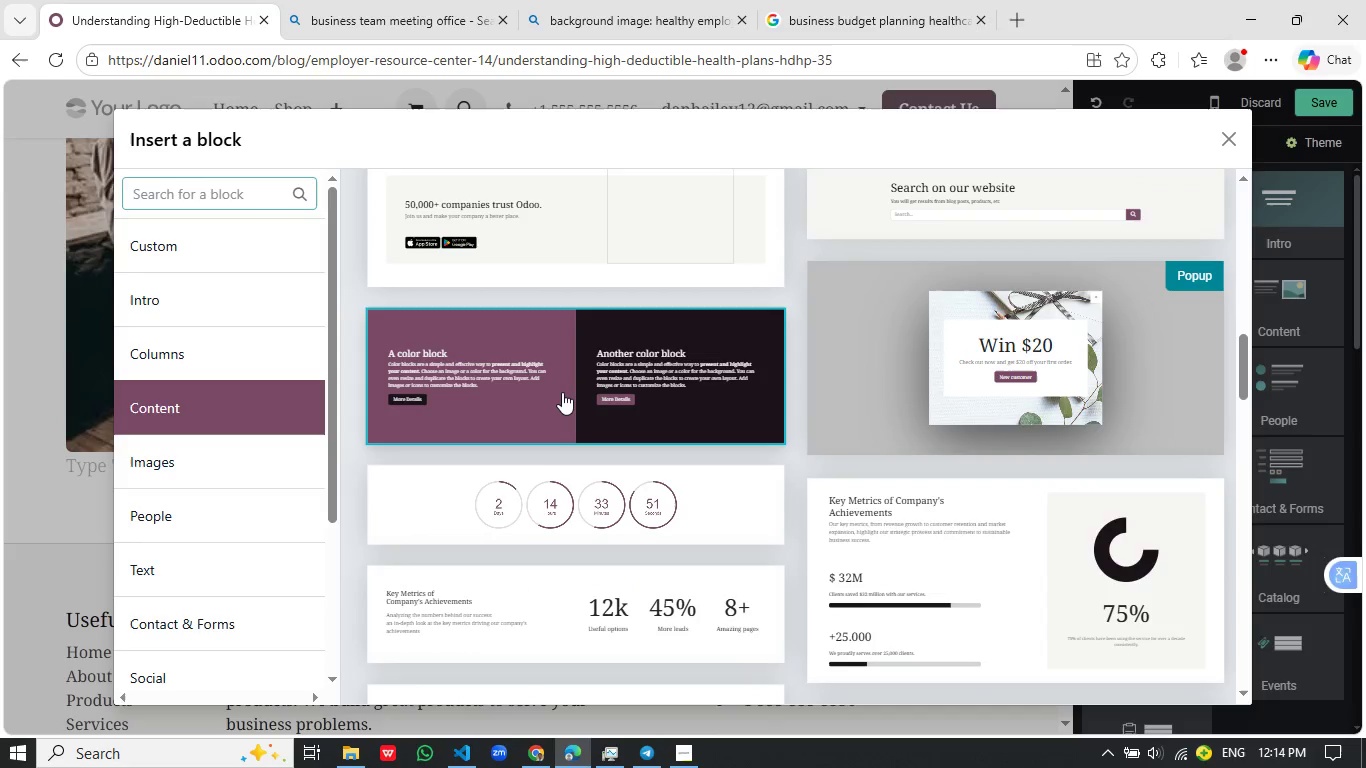 
left_click([562, 392])
 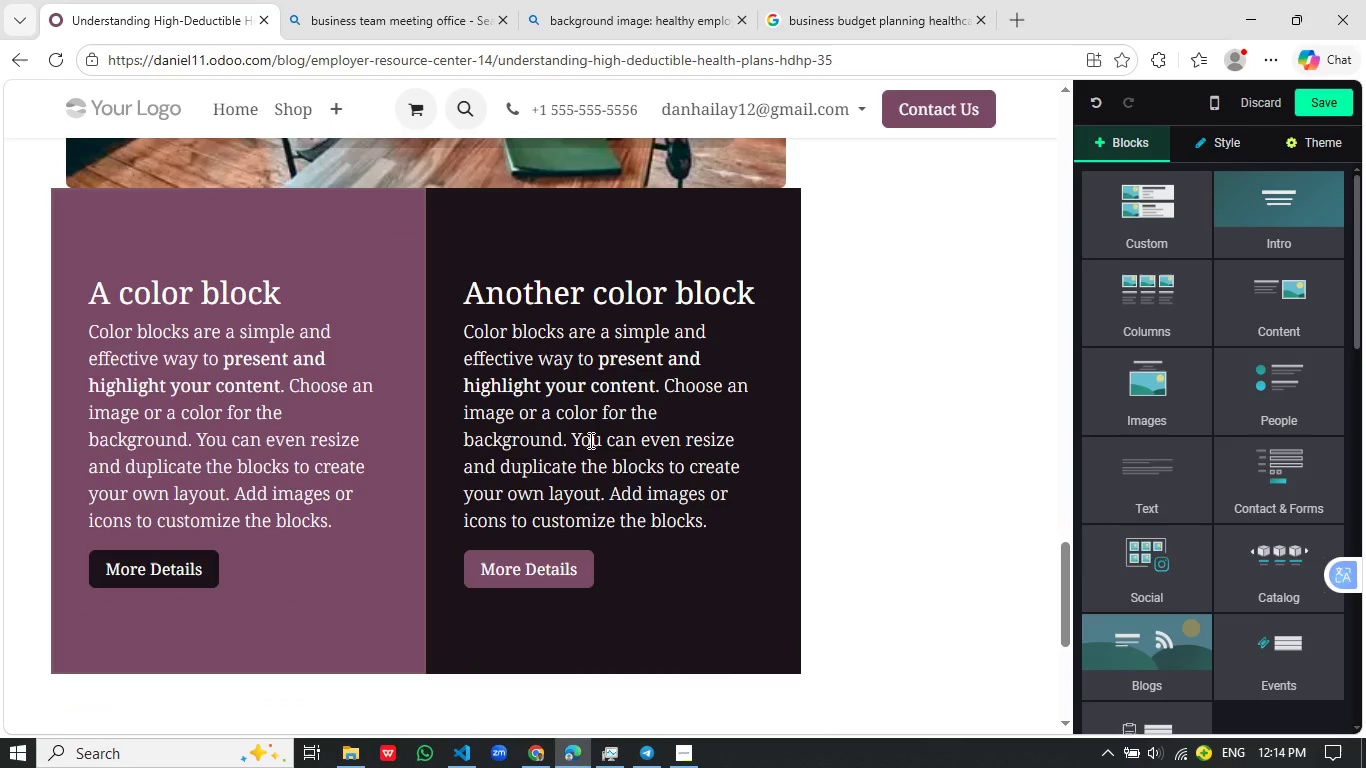 
scroll: coordinate [826, 390], scroll_direction: up, amount: 1.0
 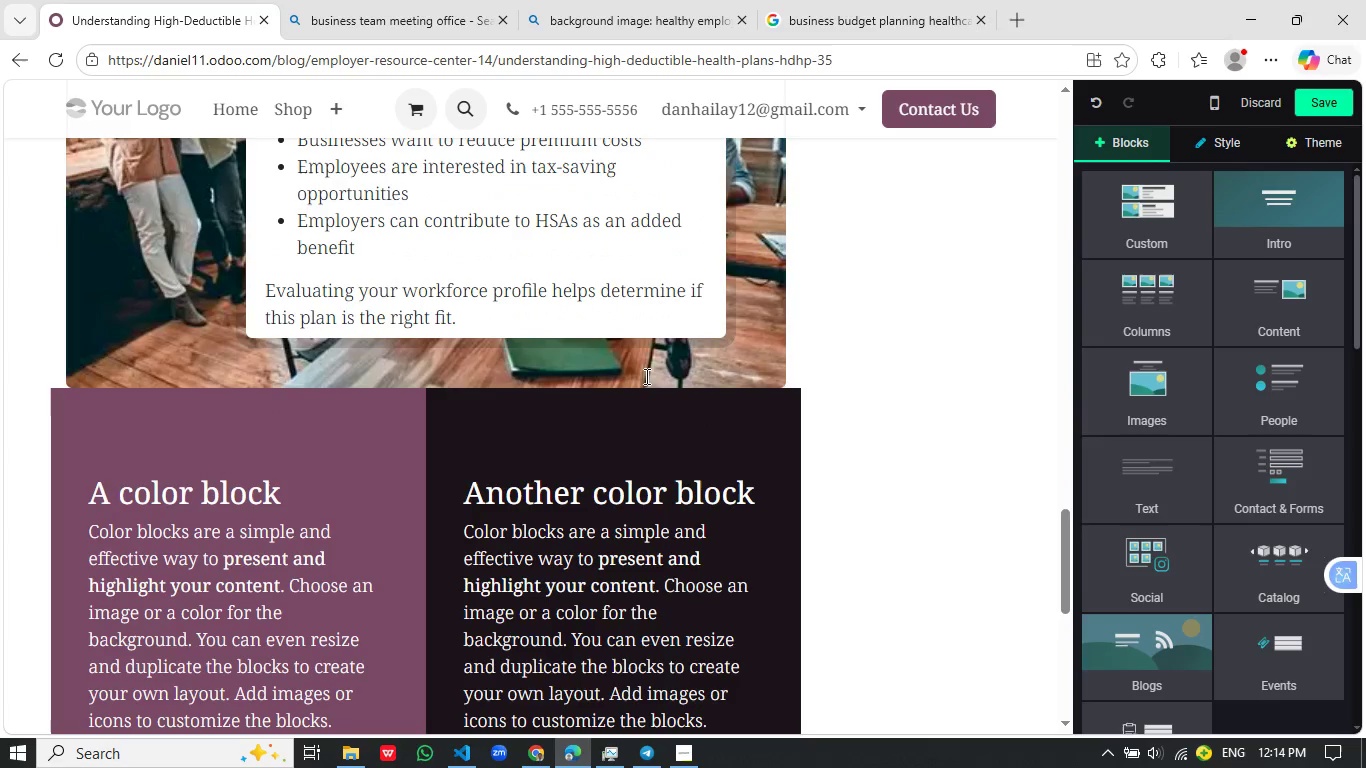 
left_click([684, 372])
 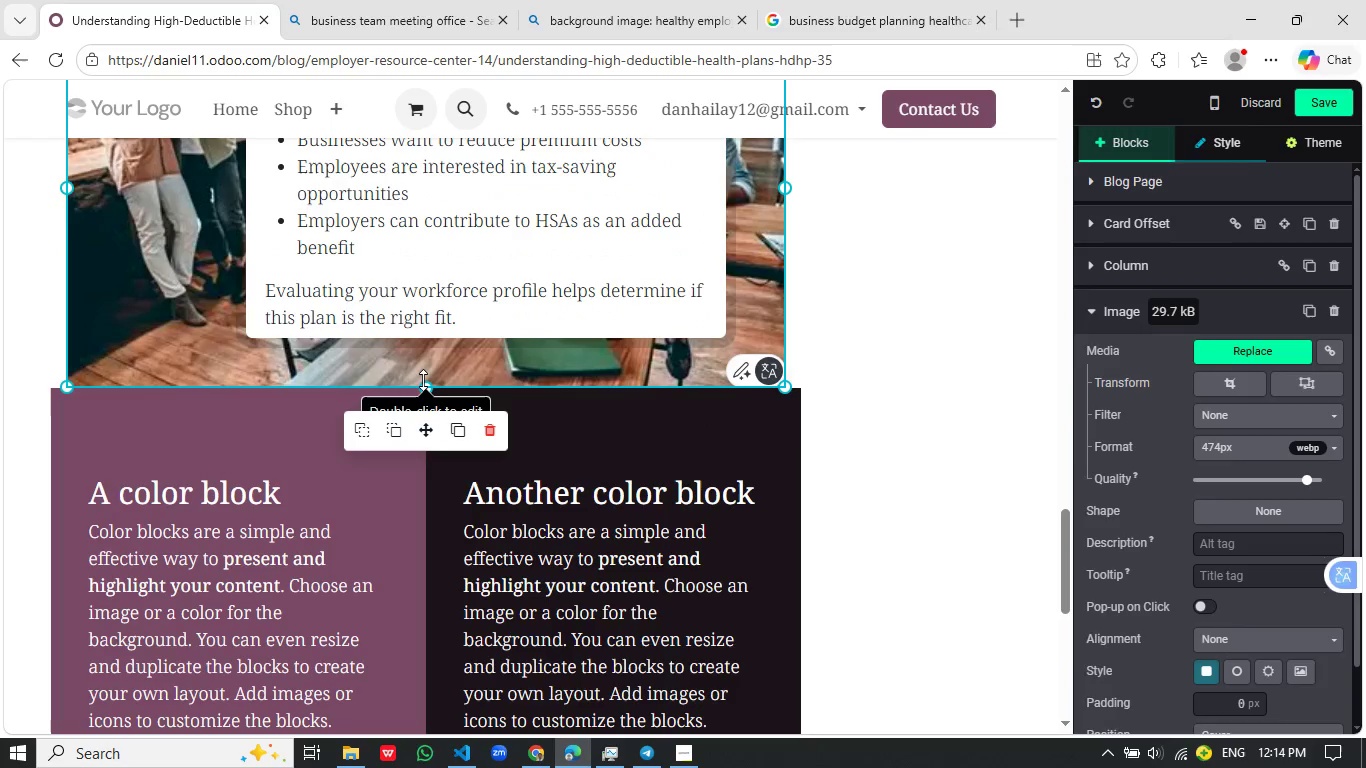 
left_click_drag(start_coordinate=[423, 380], to_coordinate=[435, 376])
 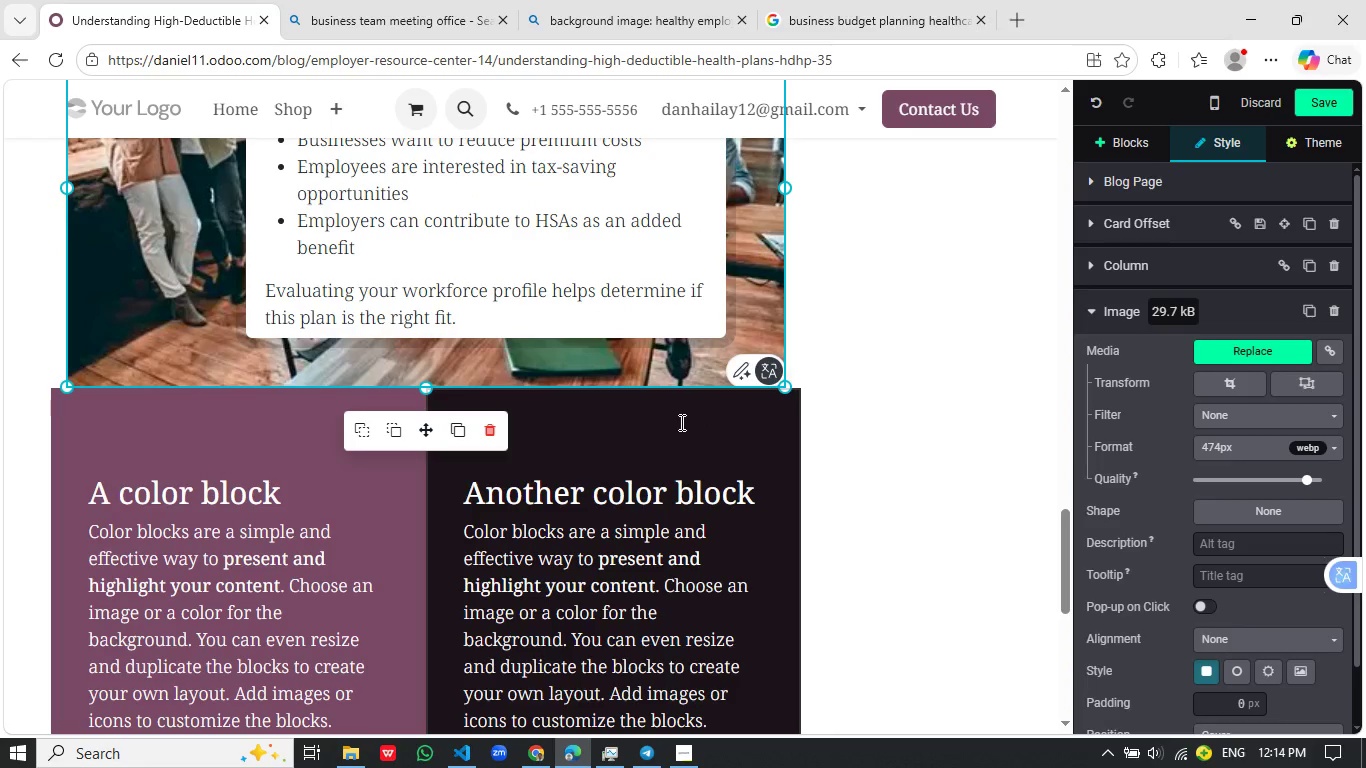 
hold_key(key=ControlLeft, duration=0.56)
 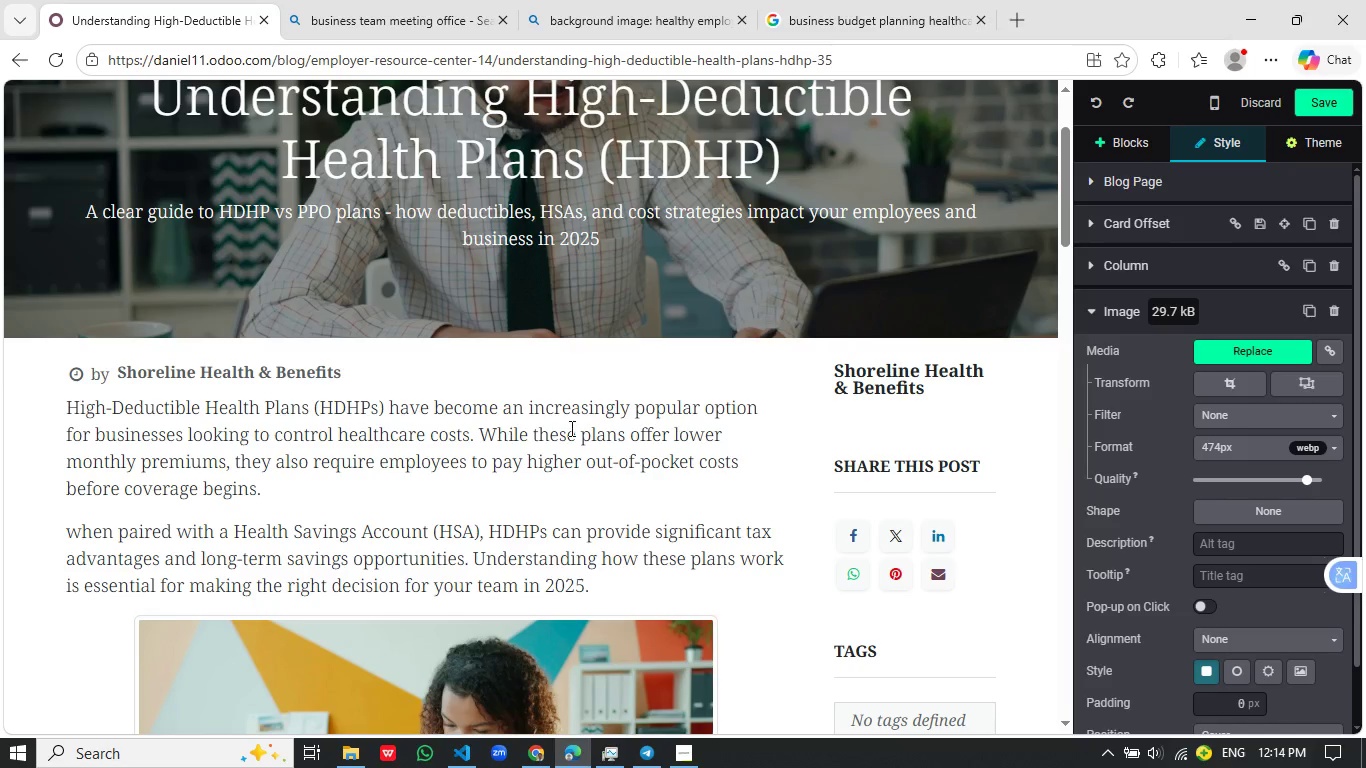 
key(Z)
 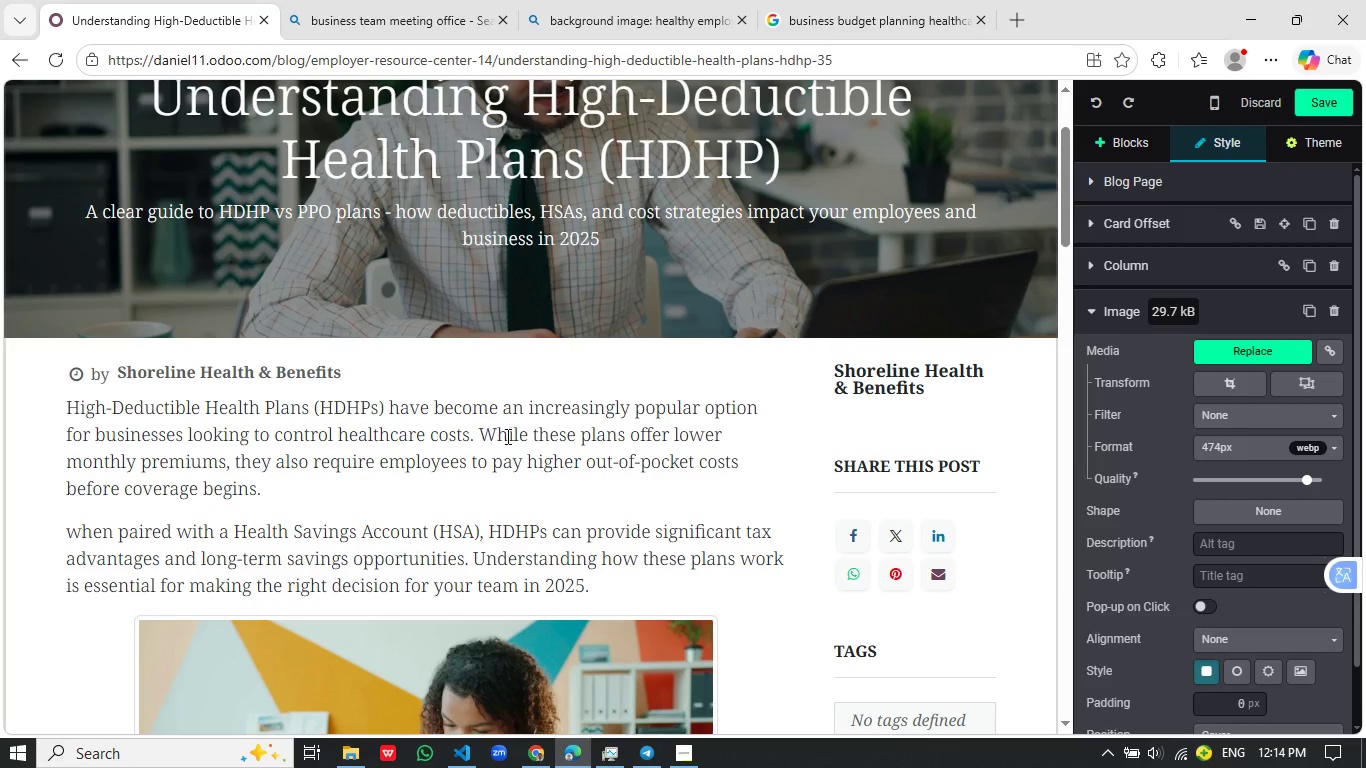 
scroll: coordinate [538, 406], scroll_direction: down, amount: 28.0
 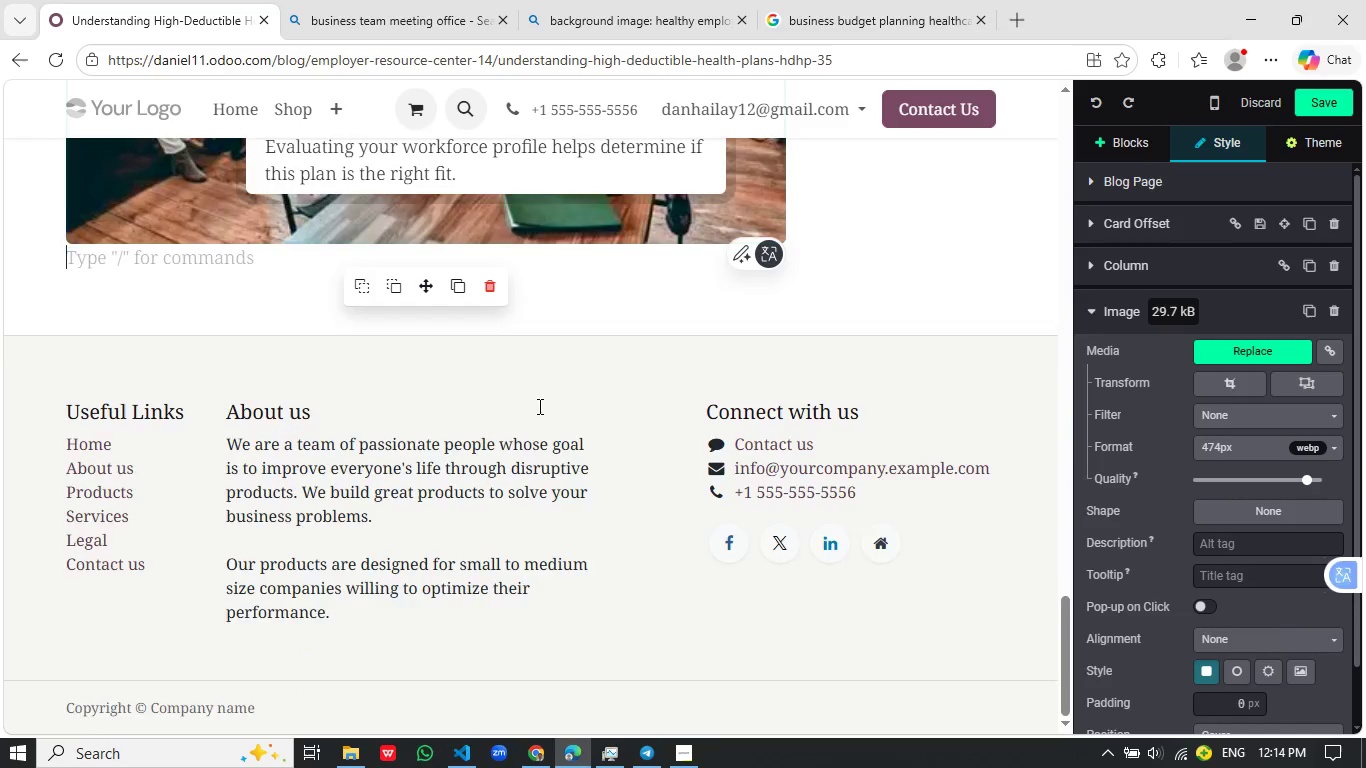 
scroll: coordinate [538, 406], scroll_direction: up, amount: 1.0
 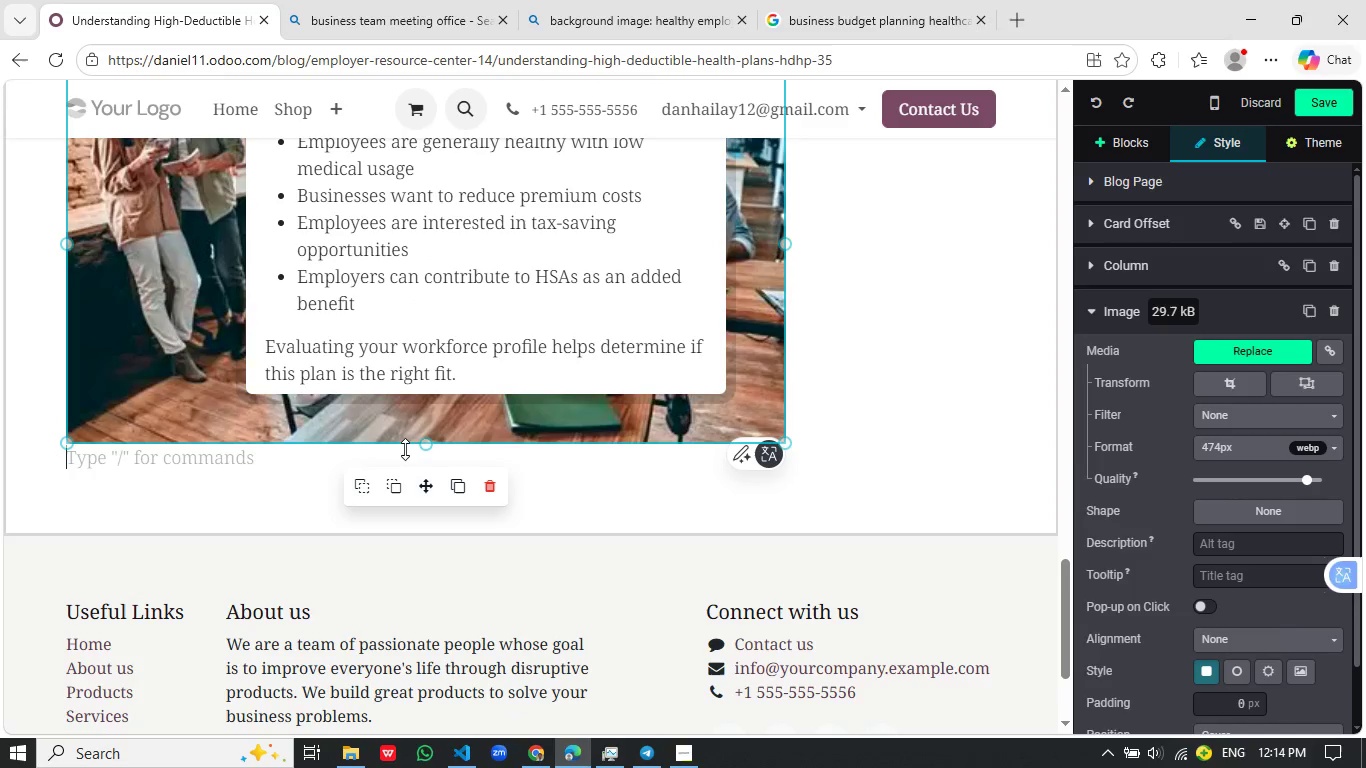 
left_click([431, 444])
 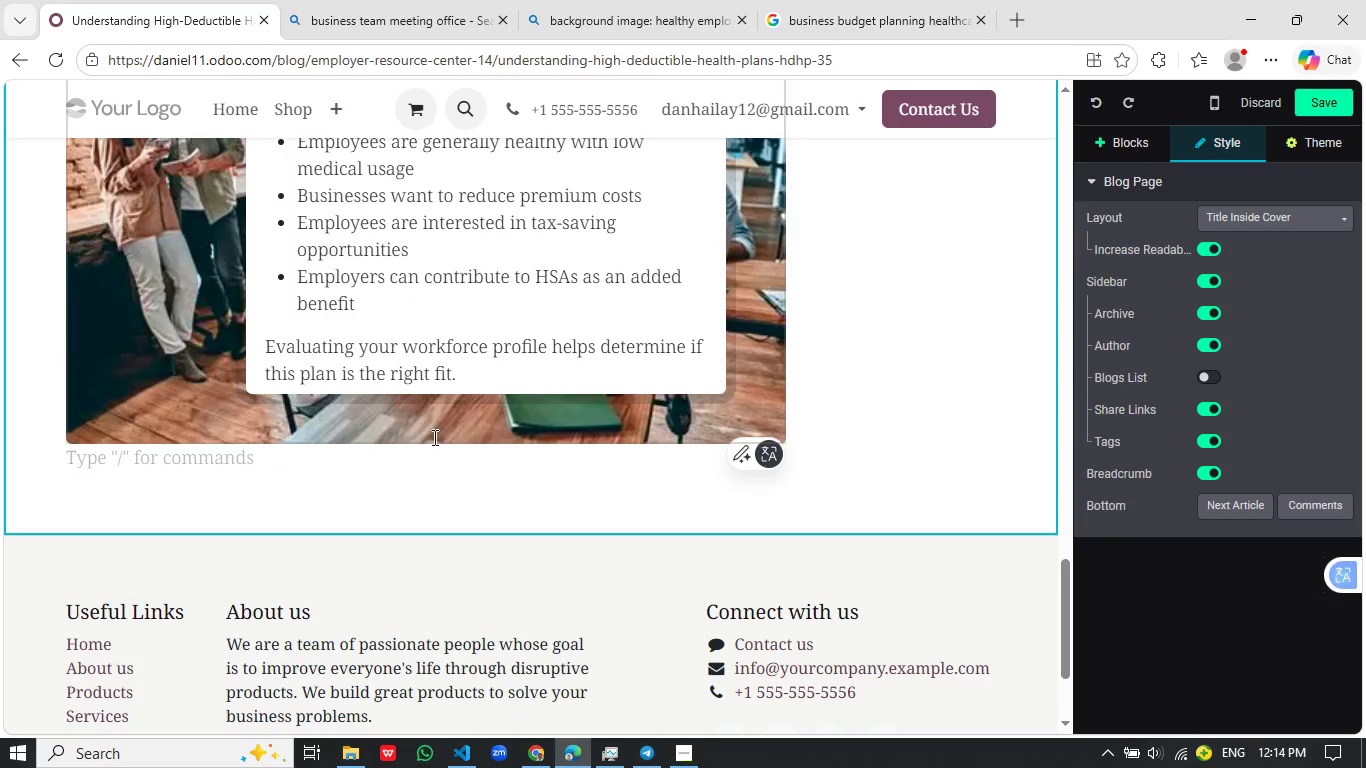 
left_click([432, 437])
 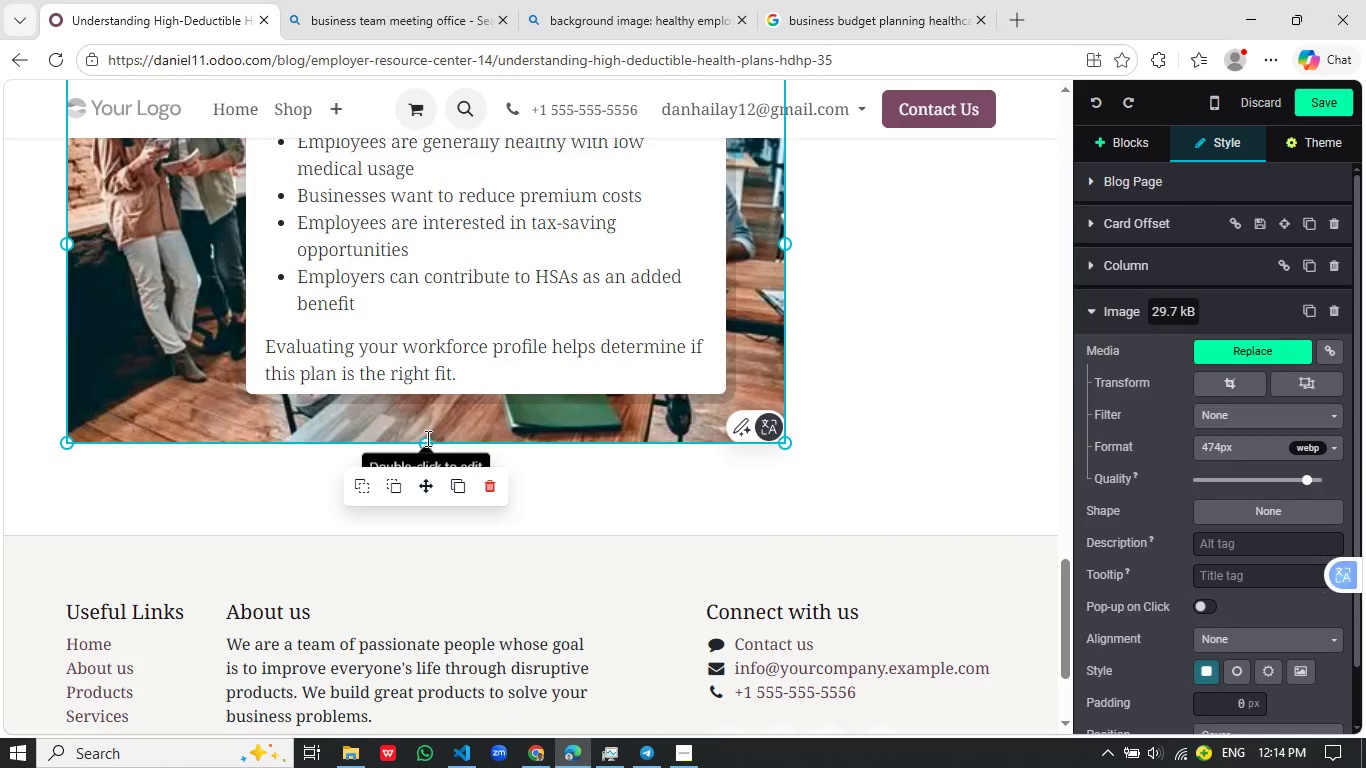 
left_click_drag(start_coordinate=[426, 438], to_coordinate=[430, 456])
 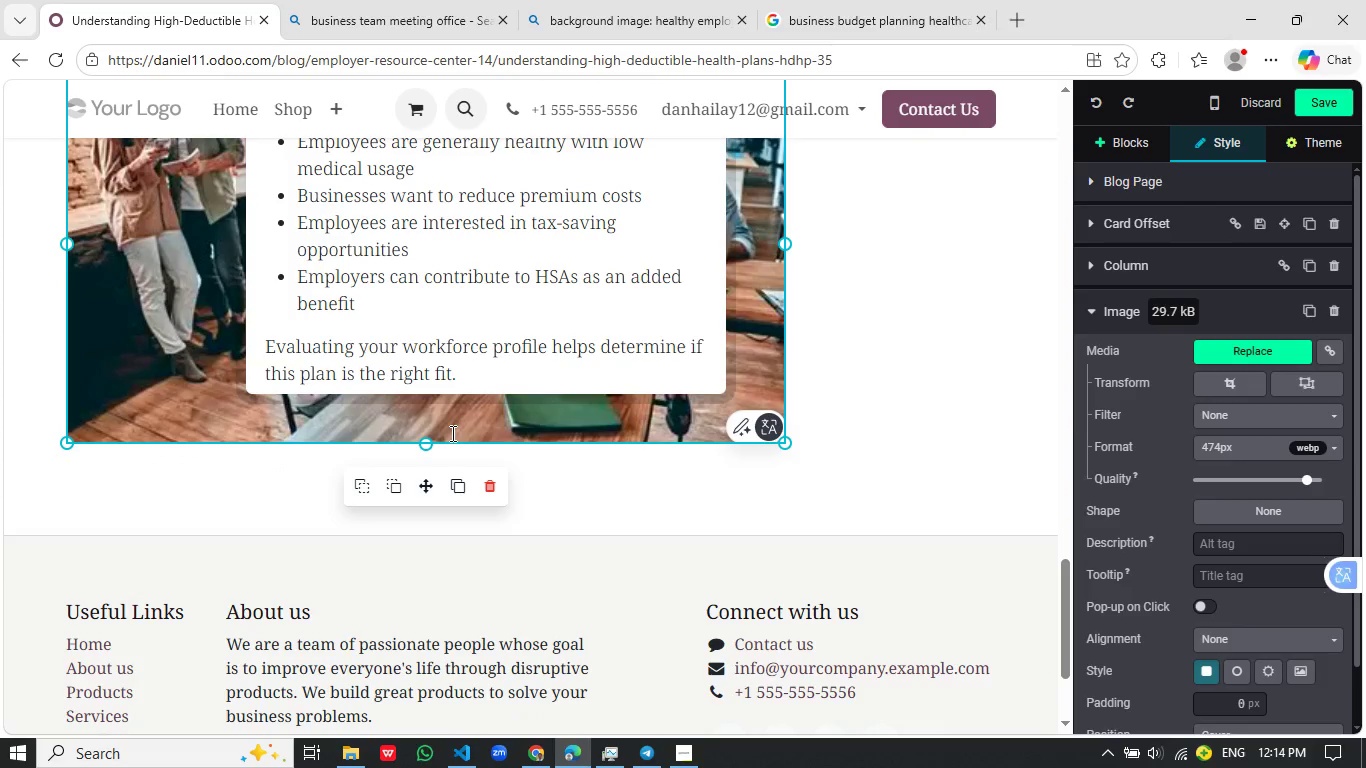 
left_click([451, 433])
 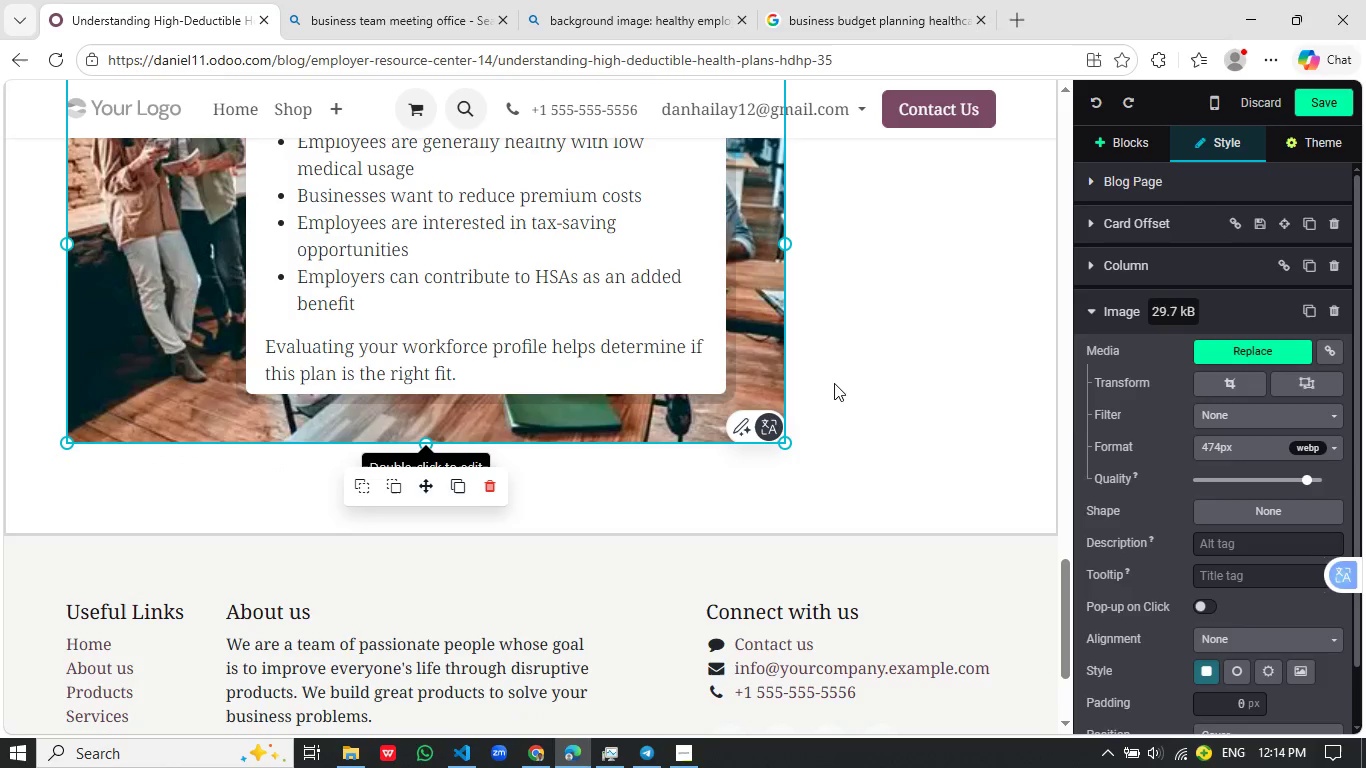 
left_click([835, 382])
 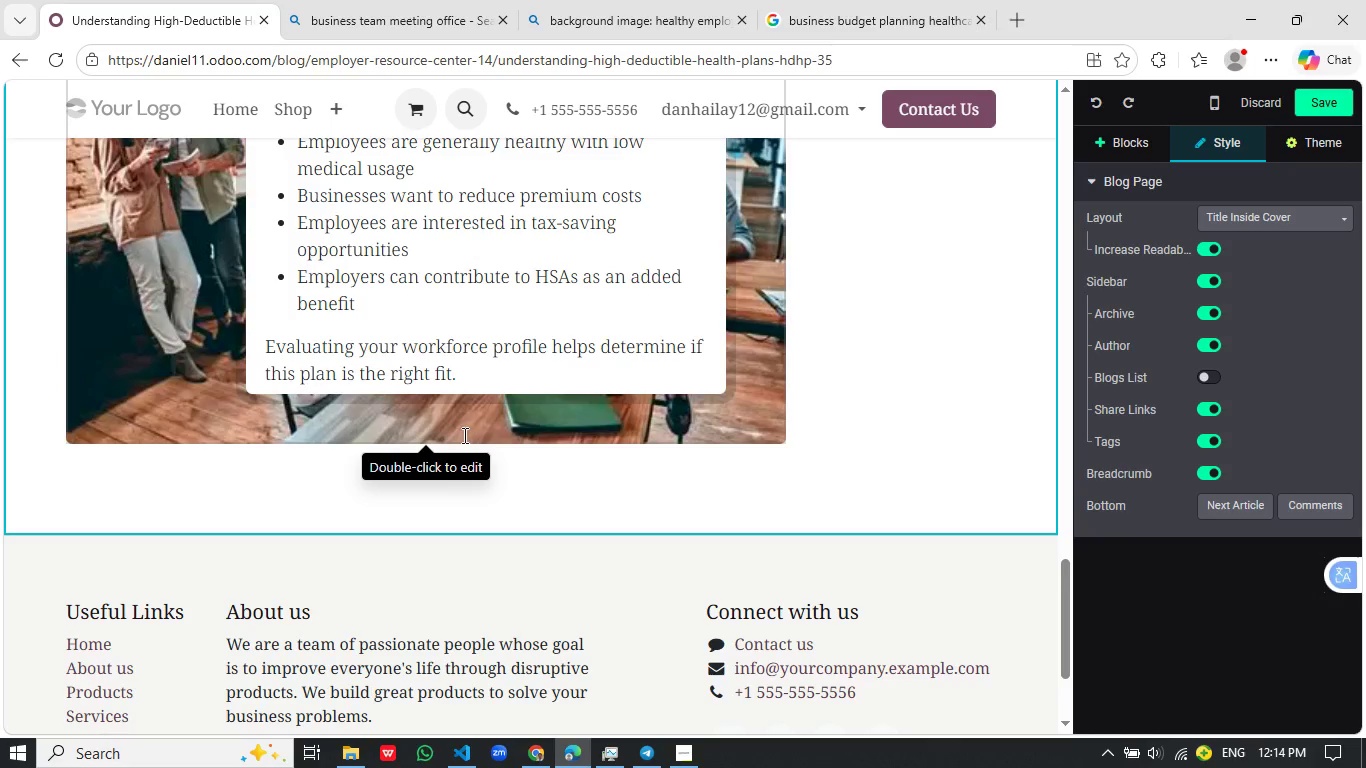 
left_click_drag(start_coordinate=[450, 434], to_coordinate=[441, 505])
 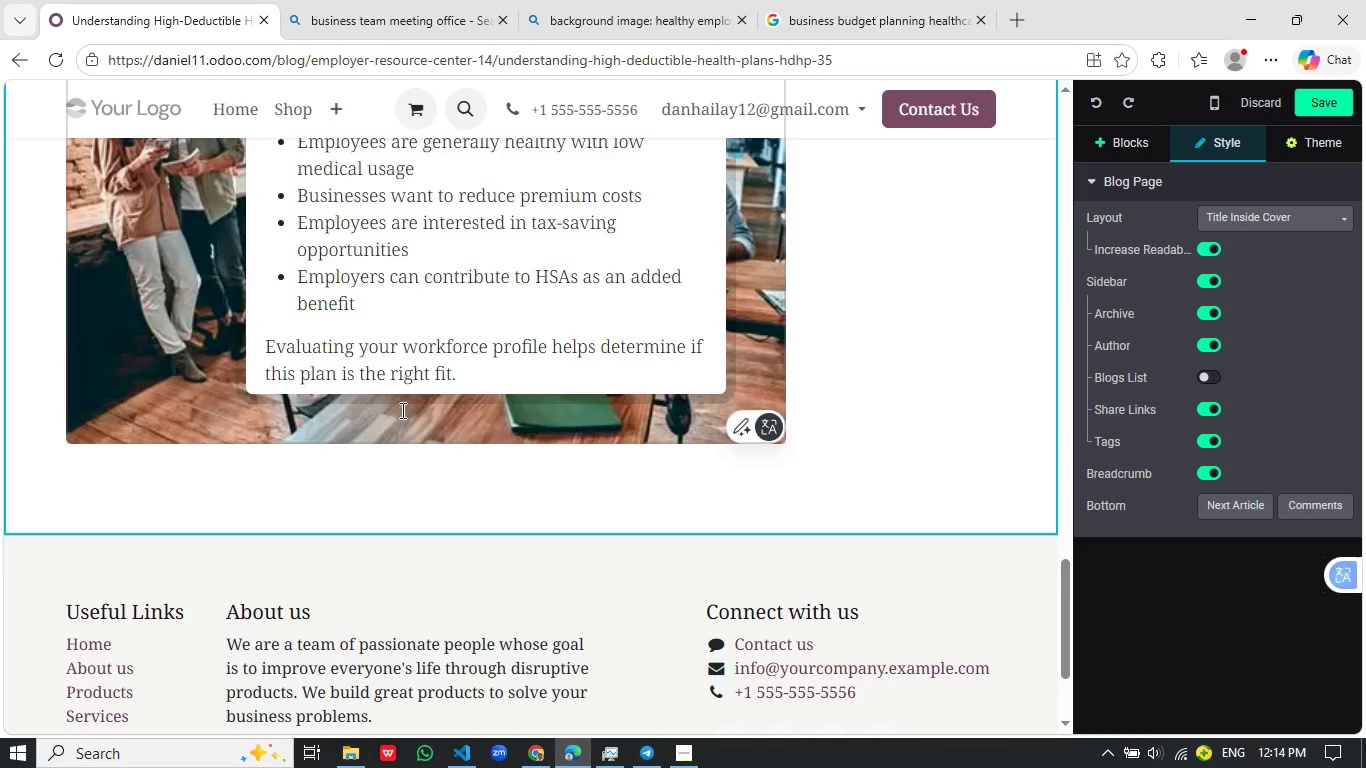 
left_click([401, 410])
 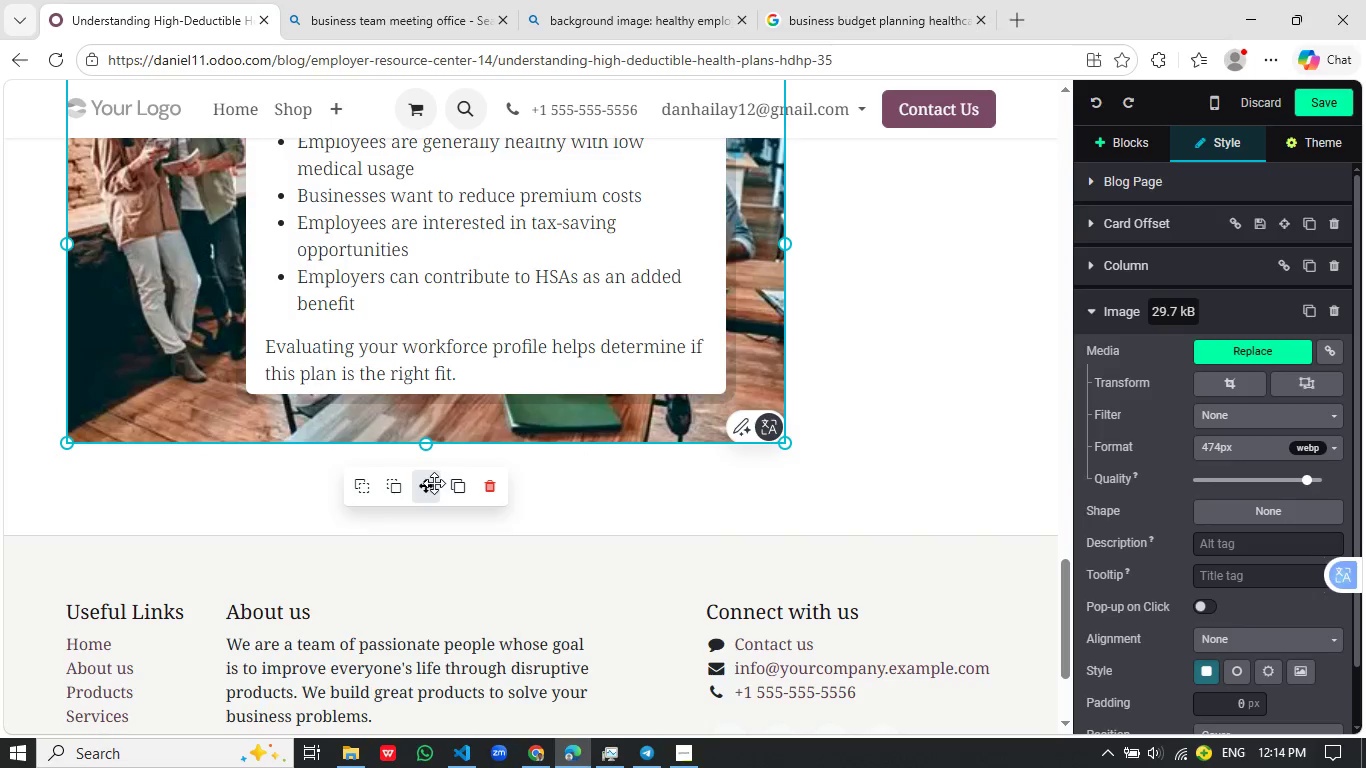 
left_click_drag(start_coordinate=[432, 447], to_coordinate=[449, 458])
 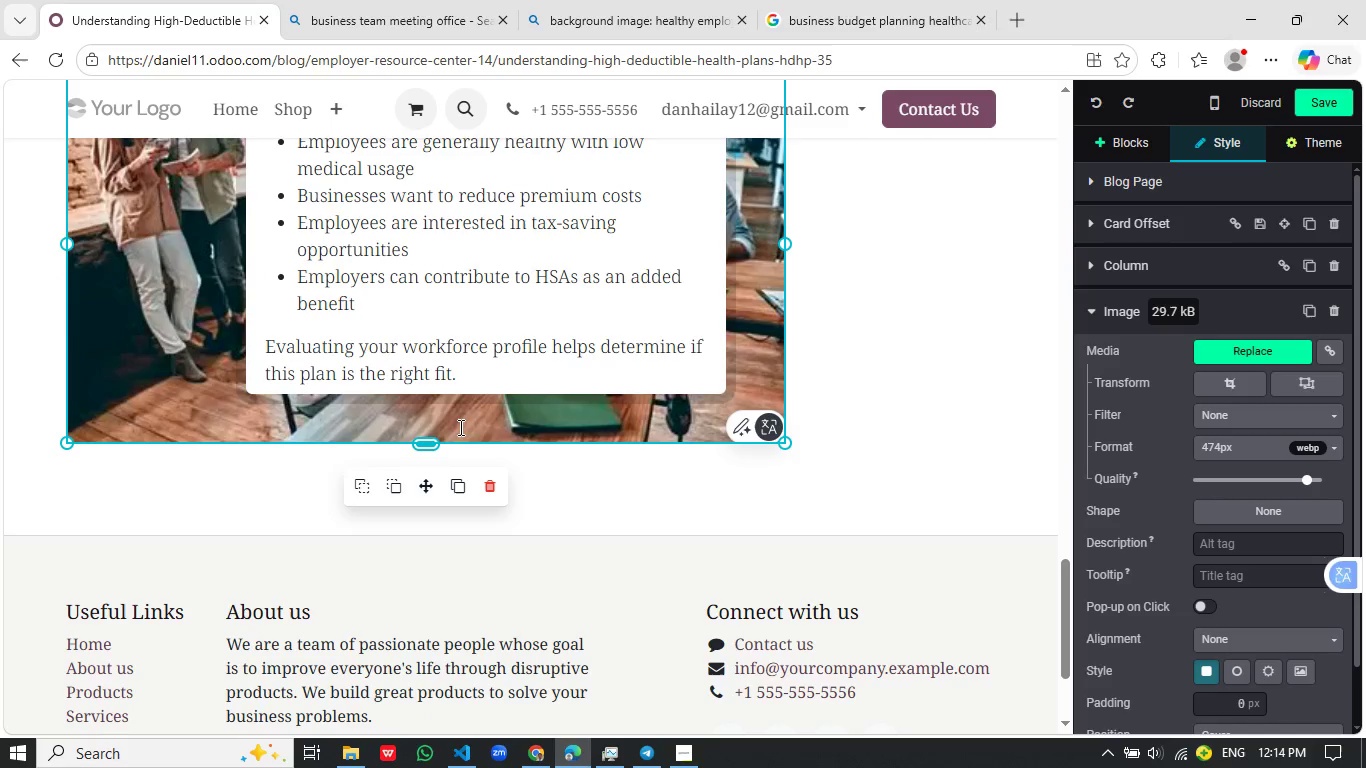 
left_click([451, 422])
 